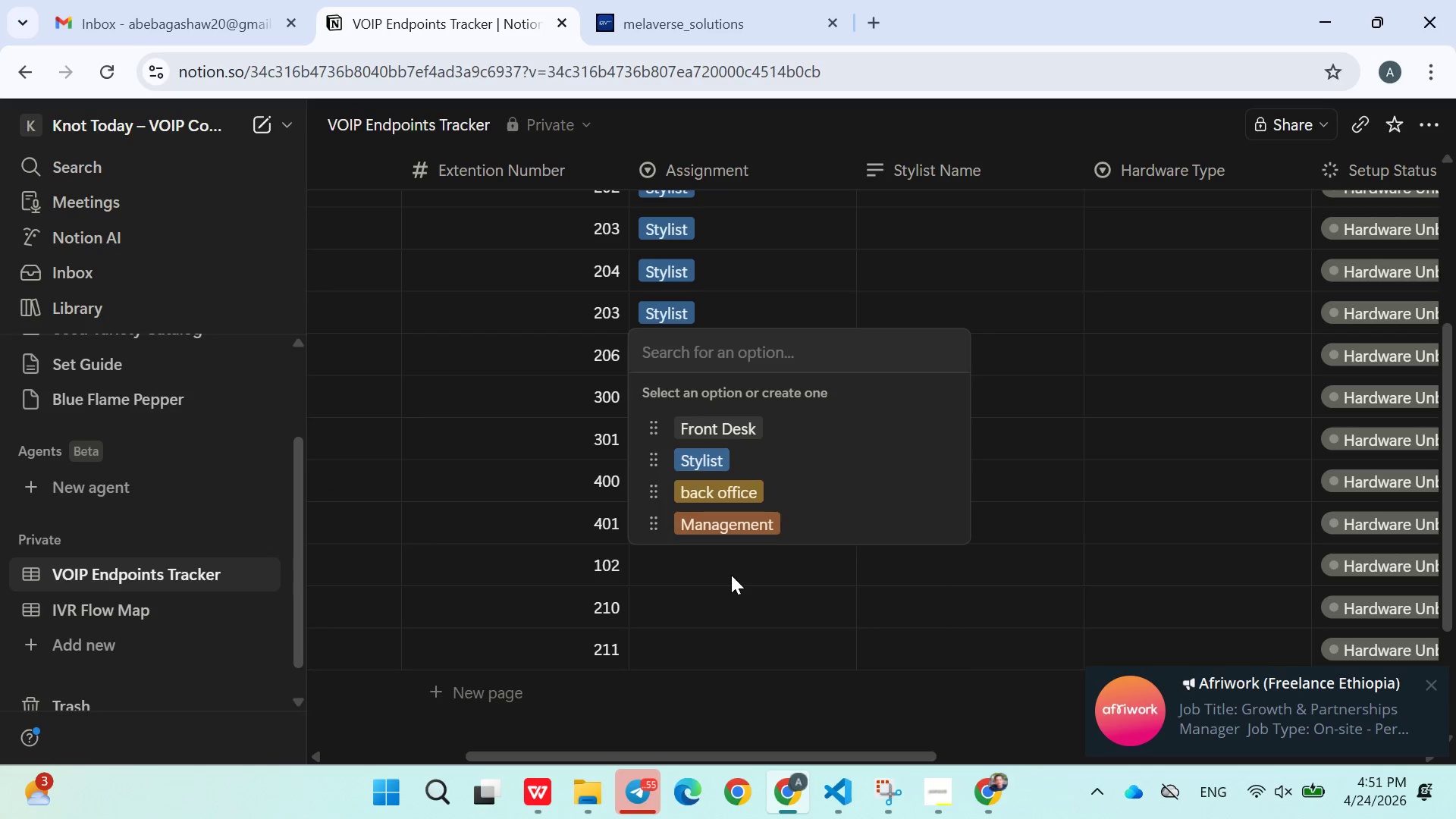 
double_click([721, 574])
 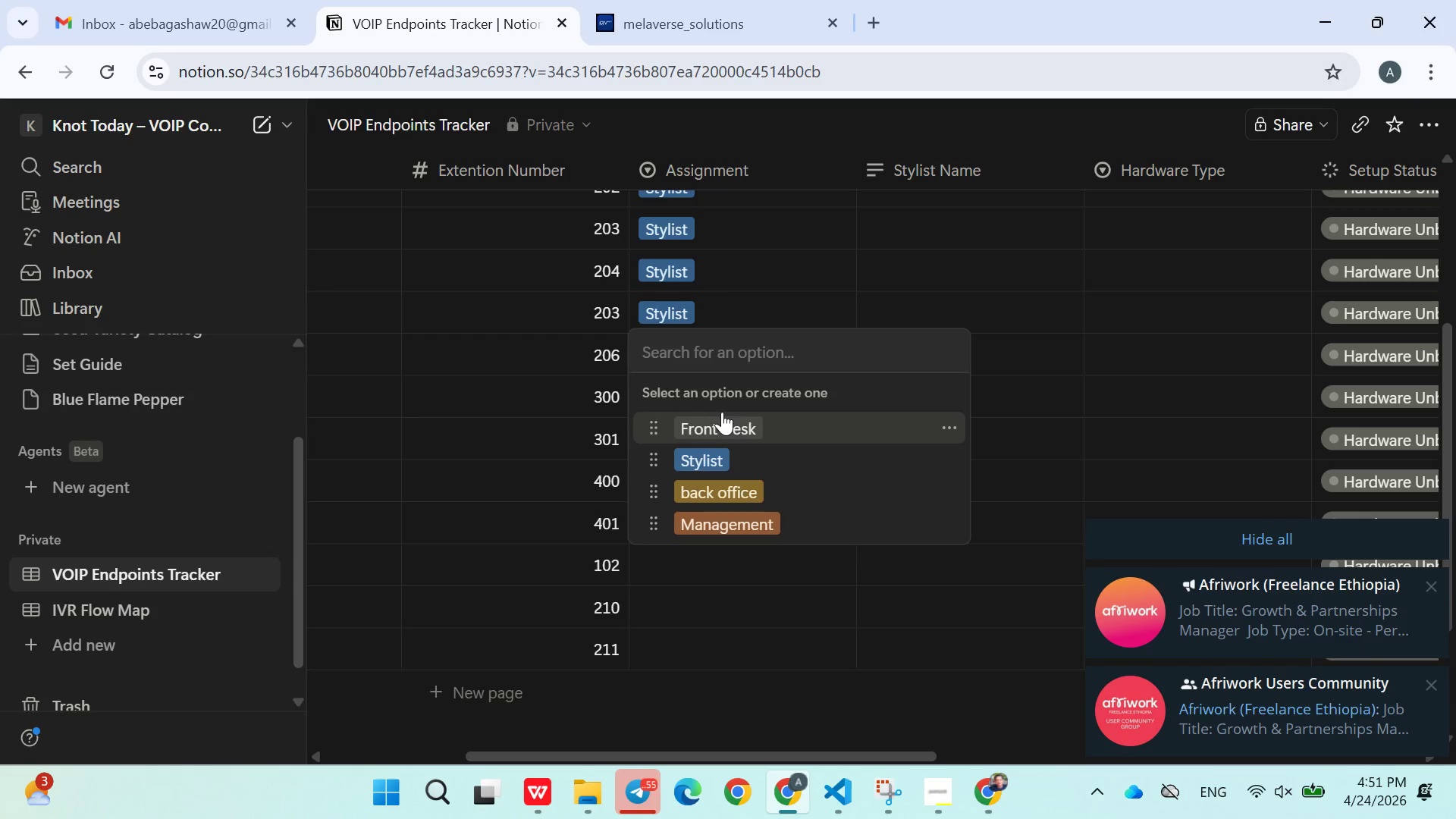 
type(Shared)
 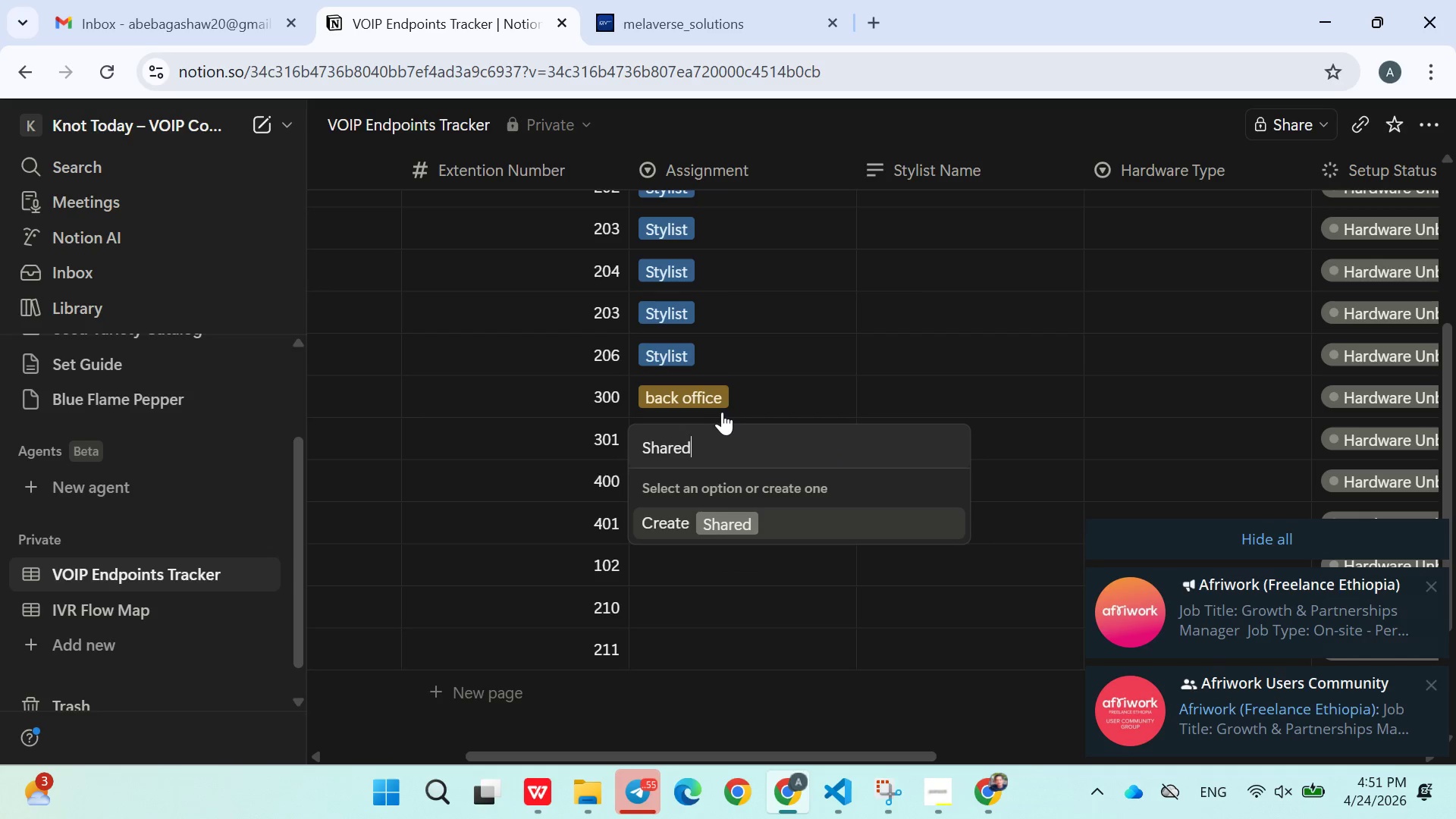 
key(Enter)
 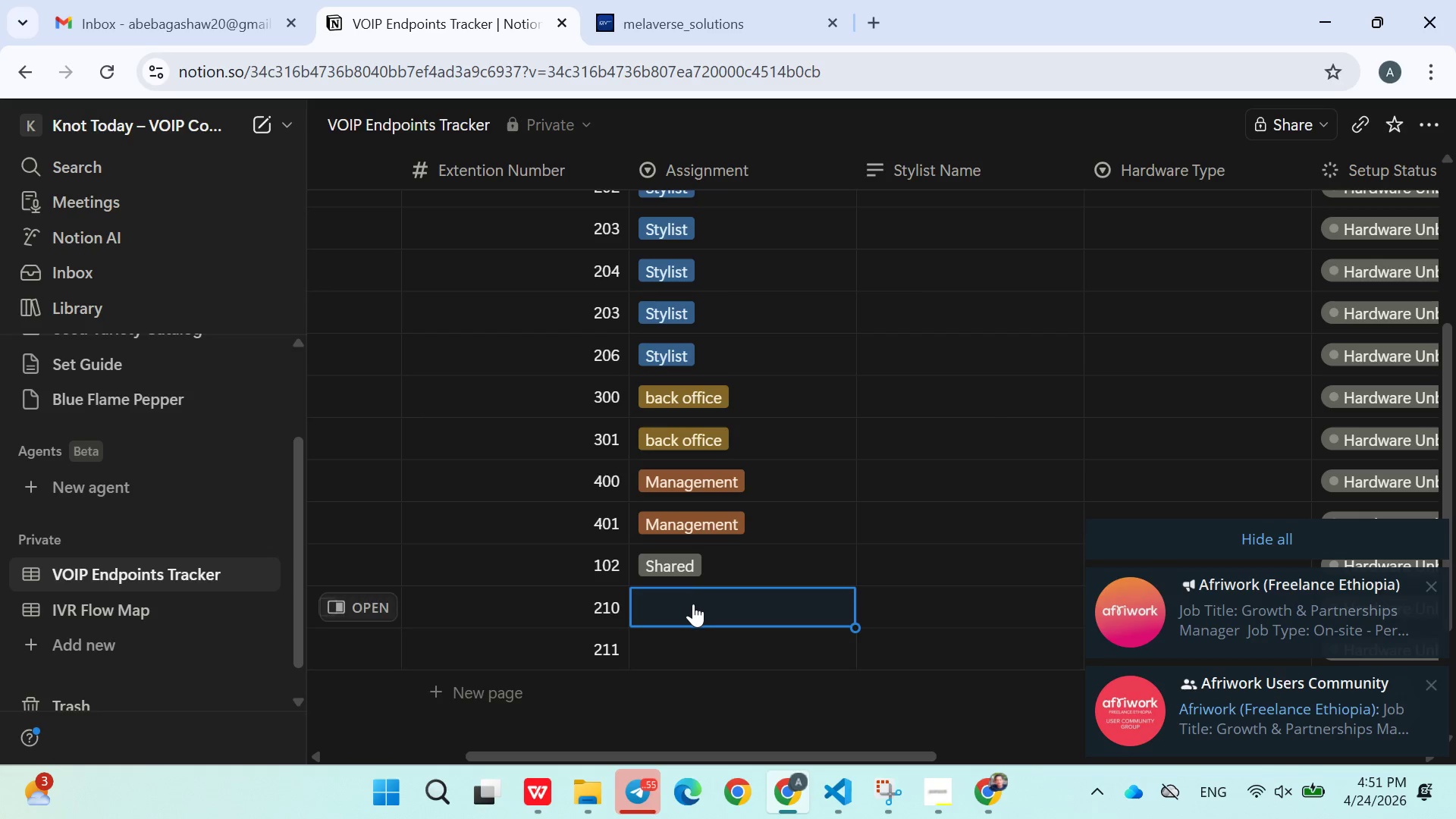 
left_click([693, 604])
 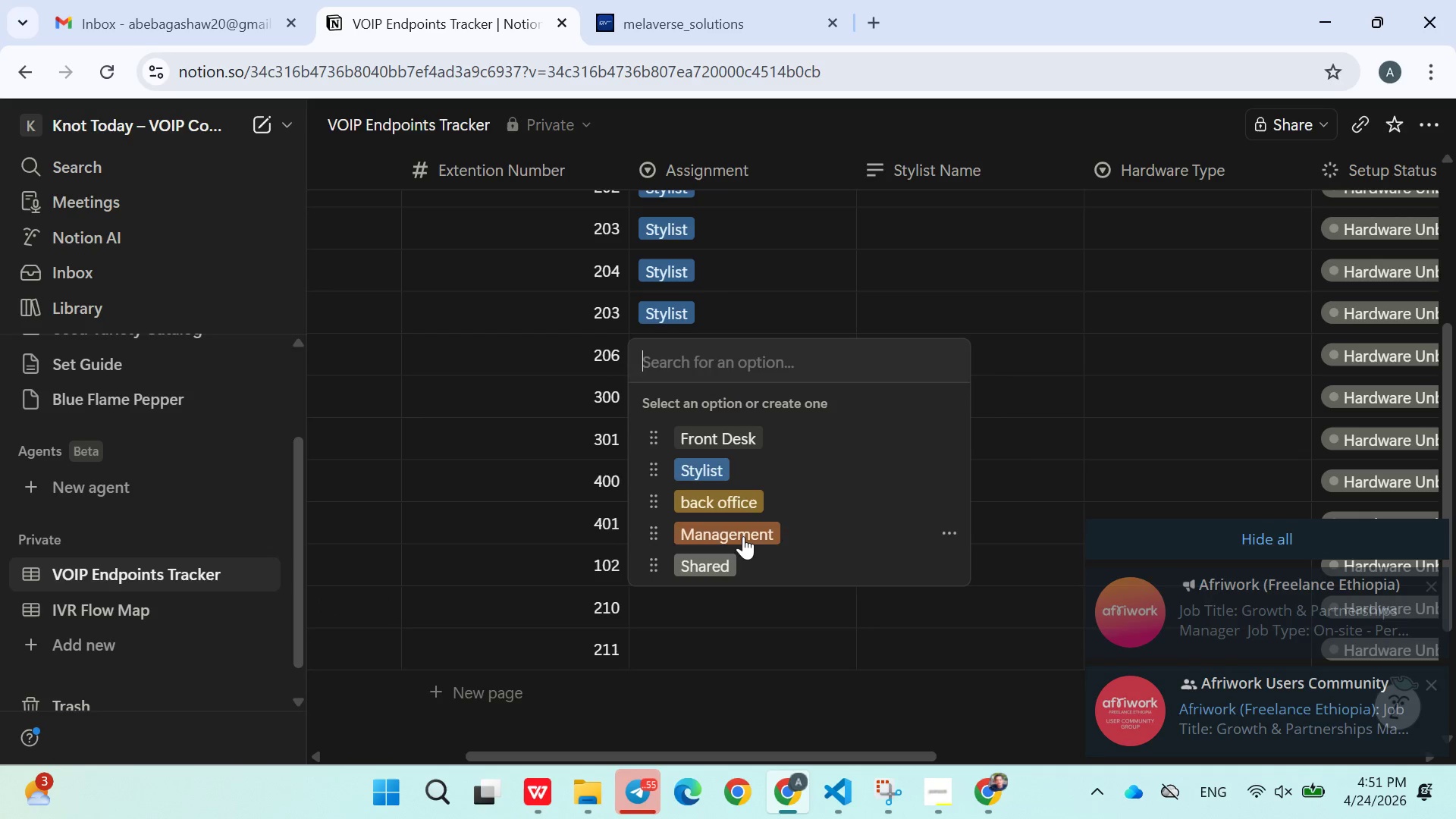 
left_click([730, 564])
 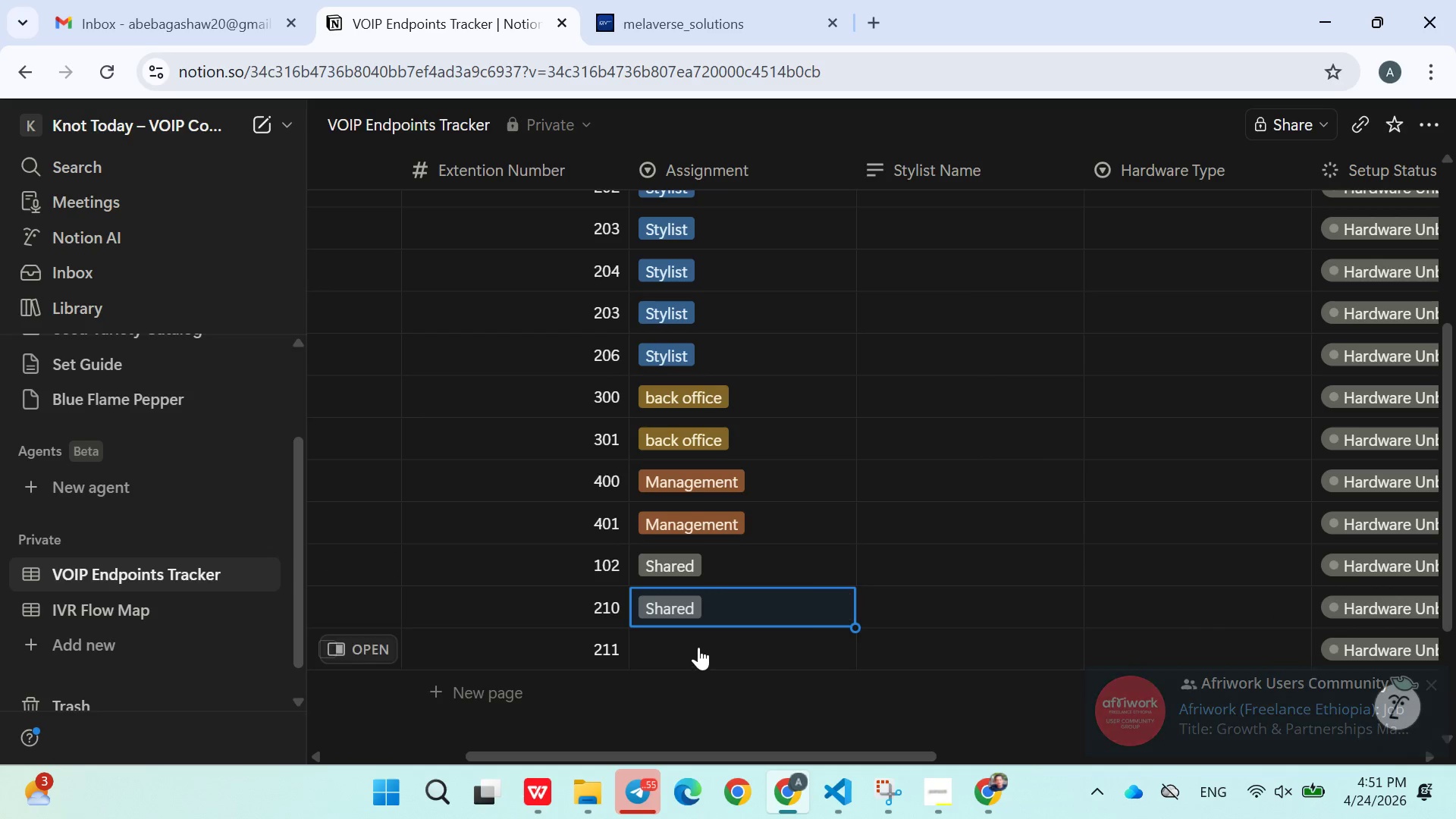 
left_click([698, 647])
 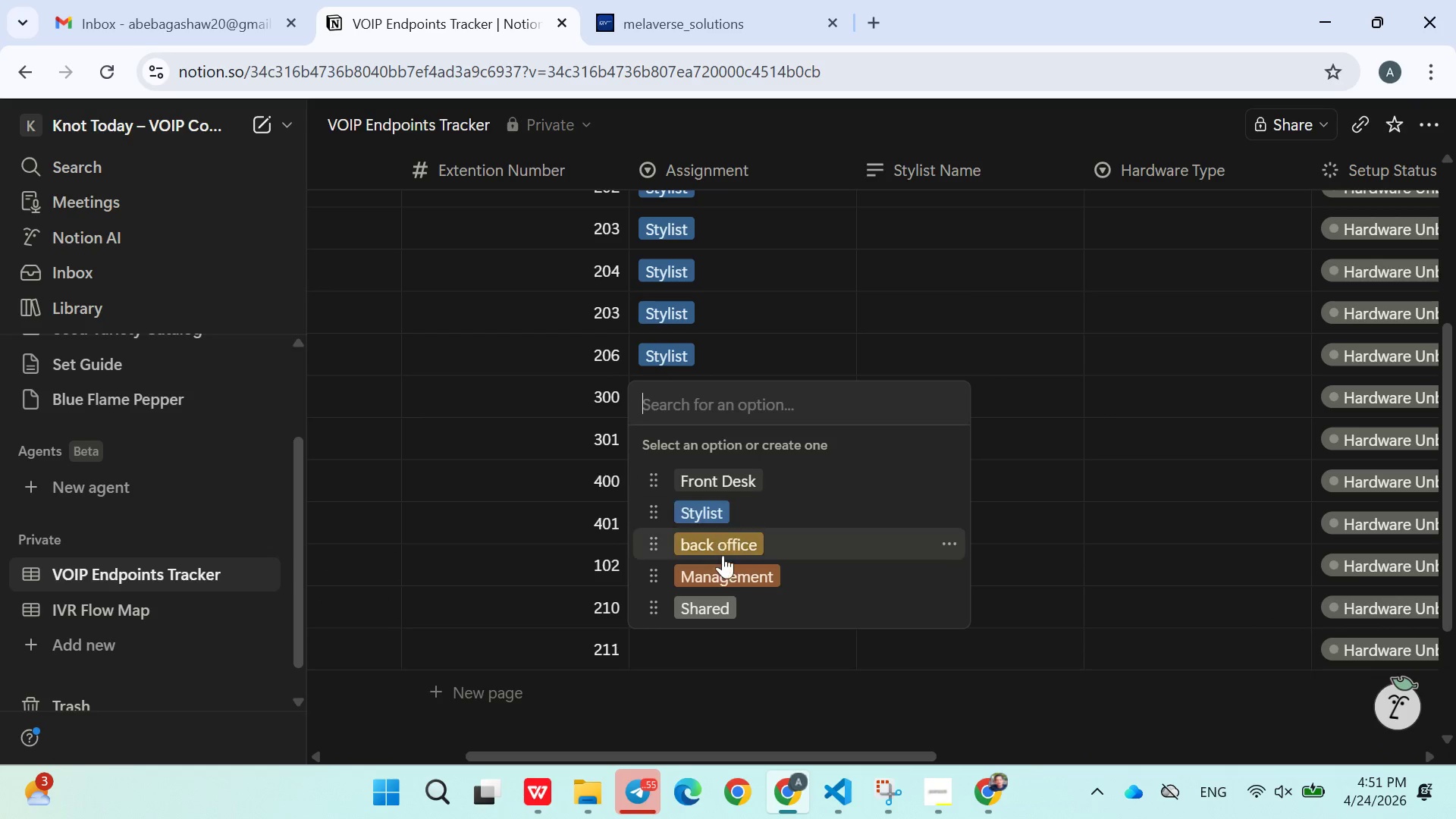 
left_click([715, 598])
 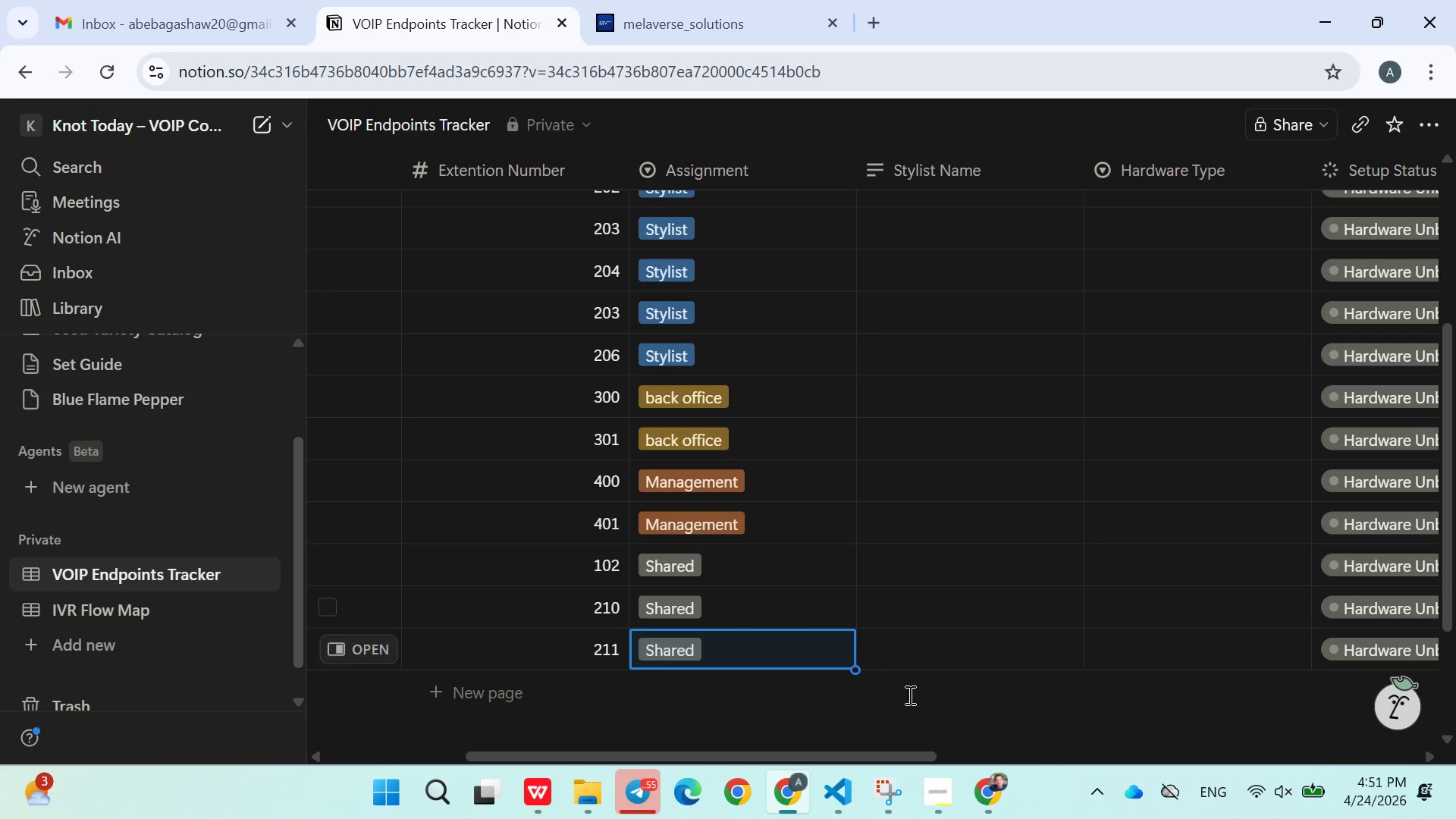 
left_click([930, 707])
 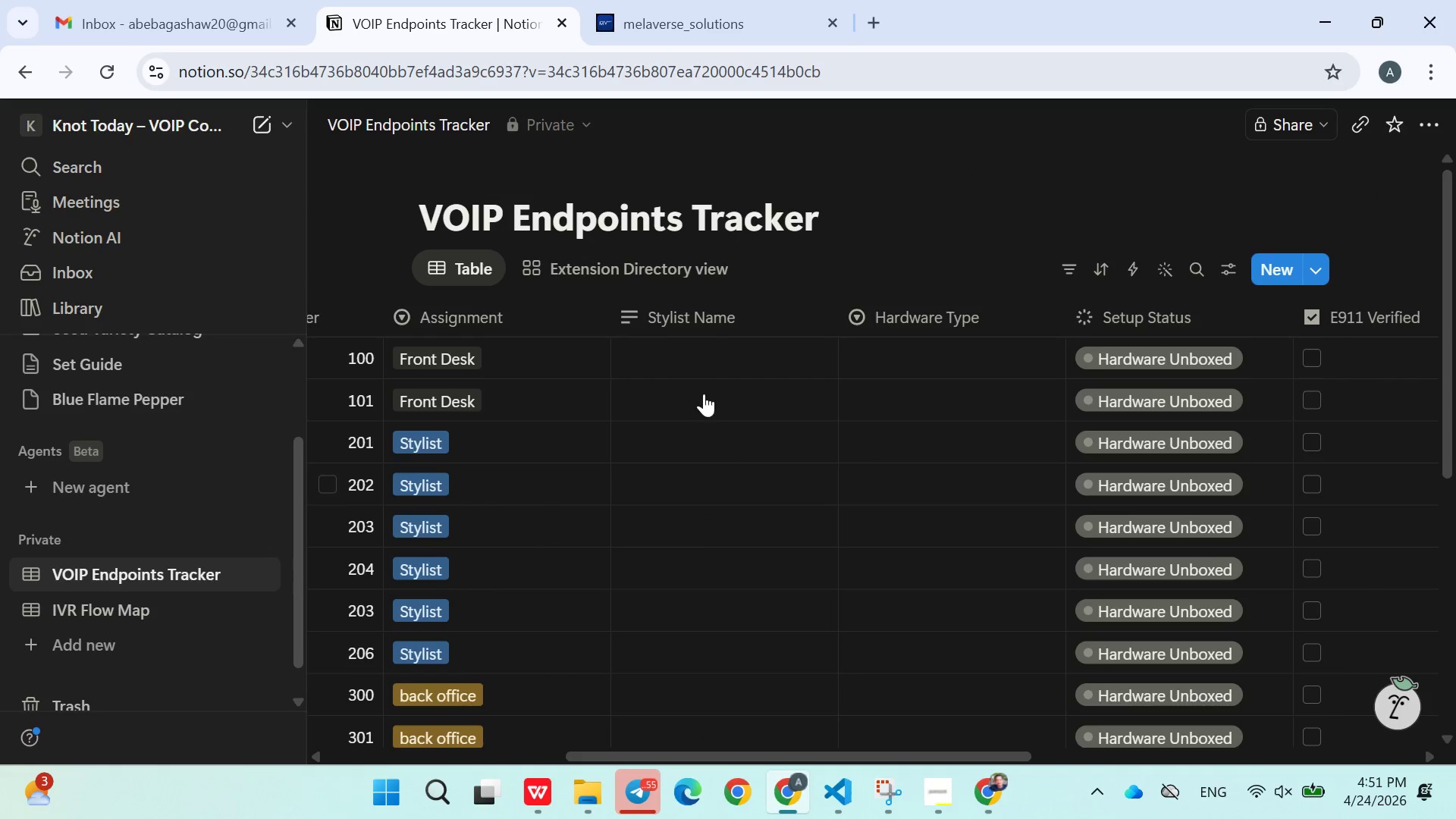 
left_click([692, 366])
 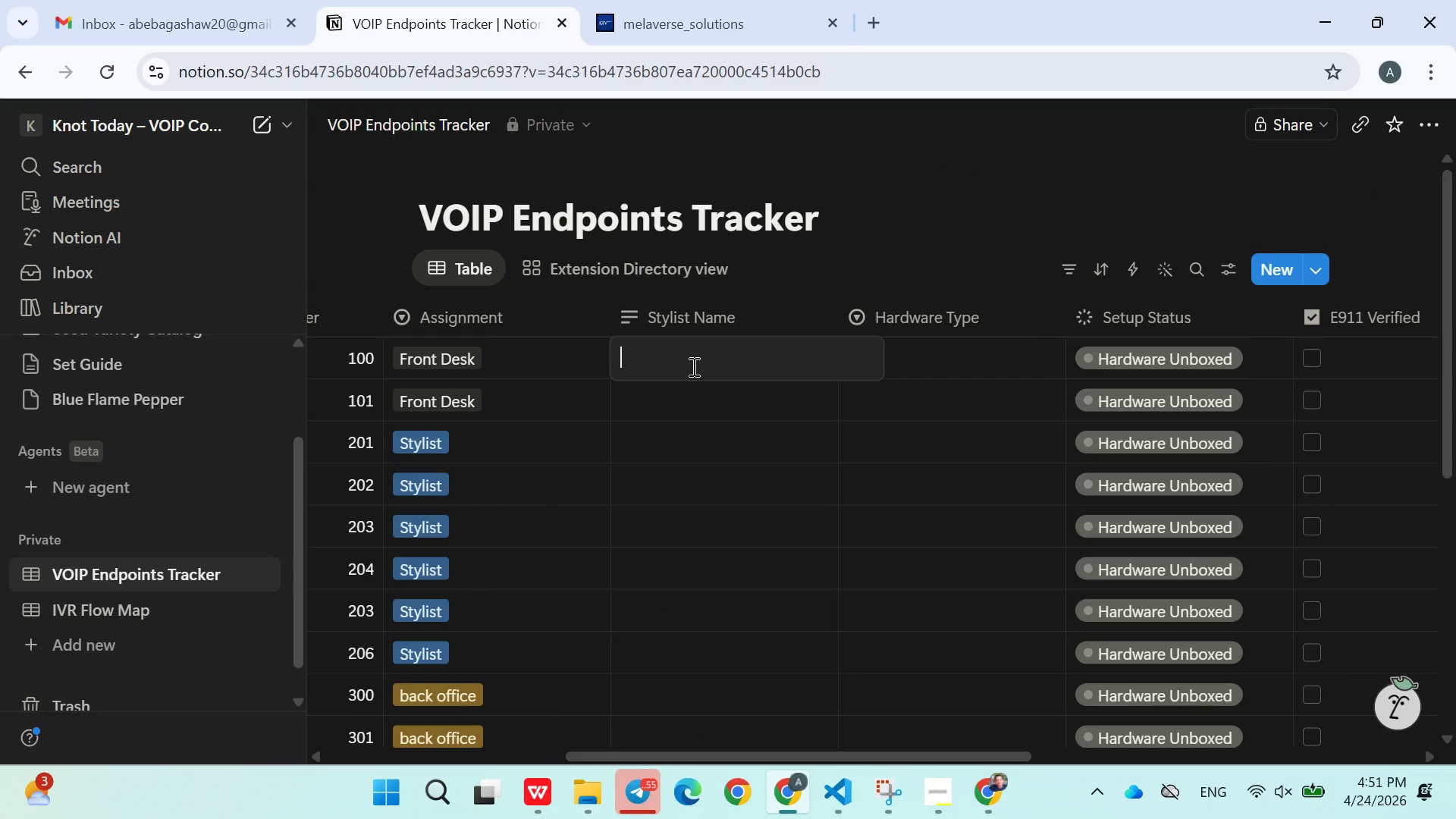 
wait(9.41)
 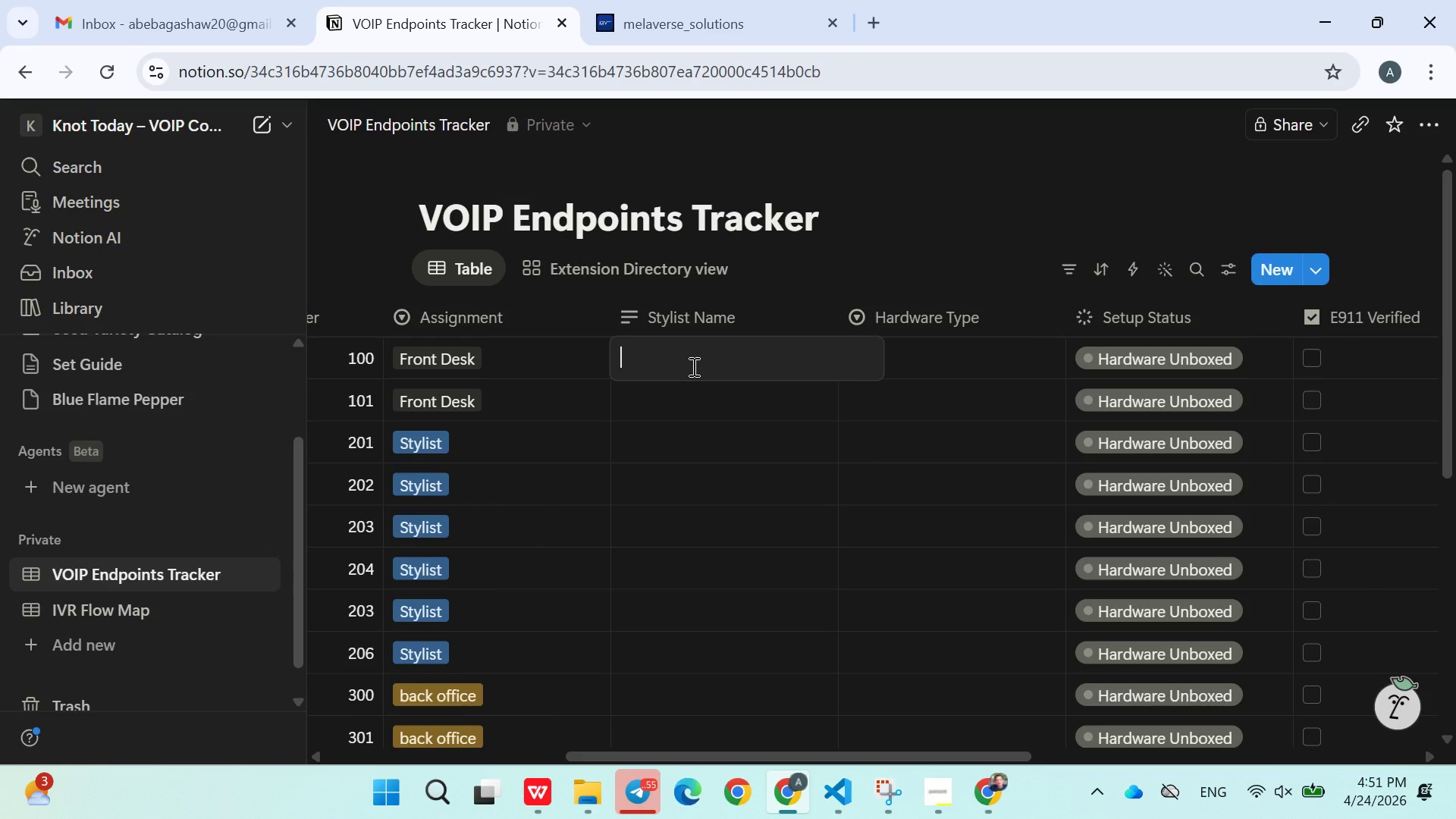 
double_click([657, 436])
 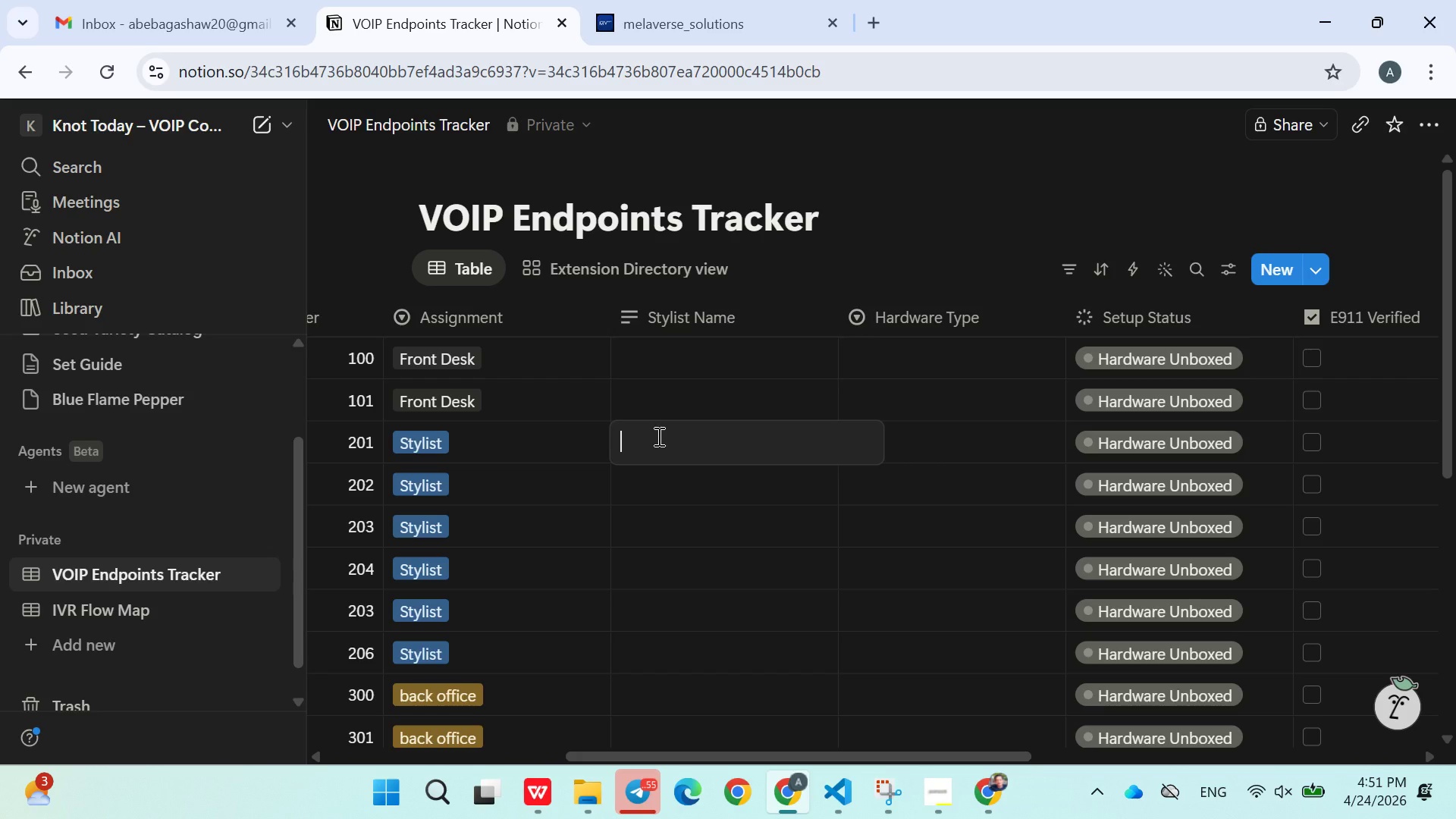 
type(Alemu Molla)
 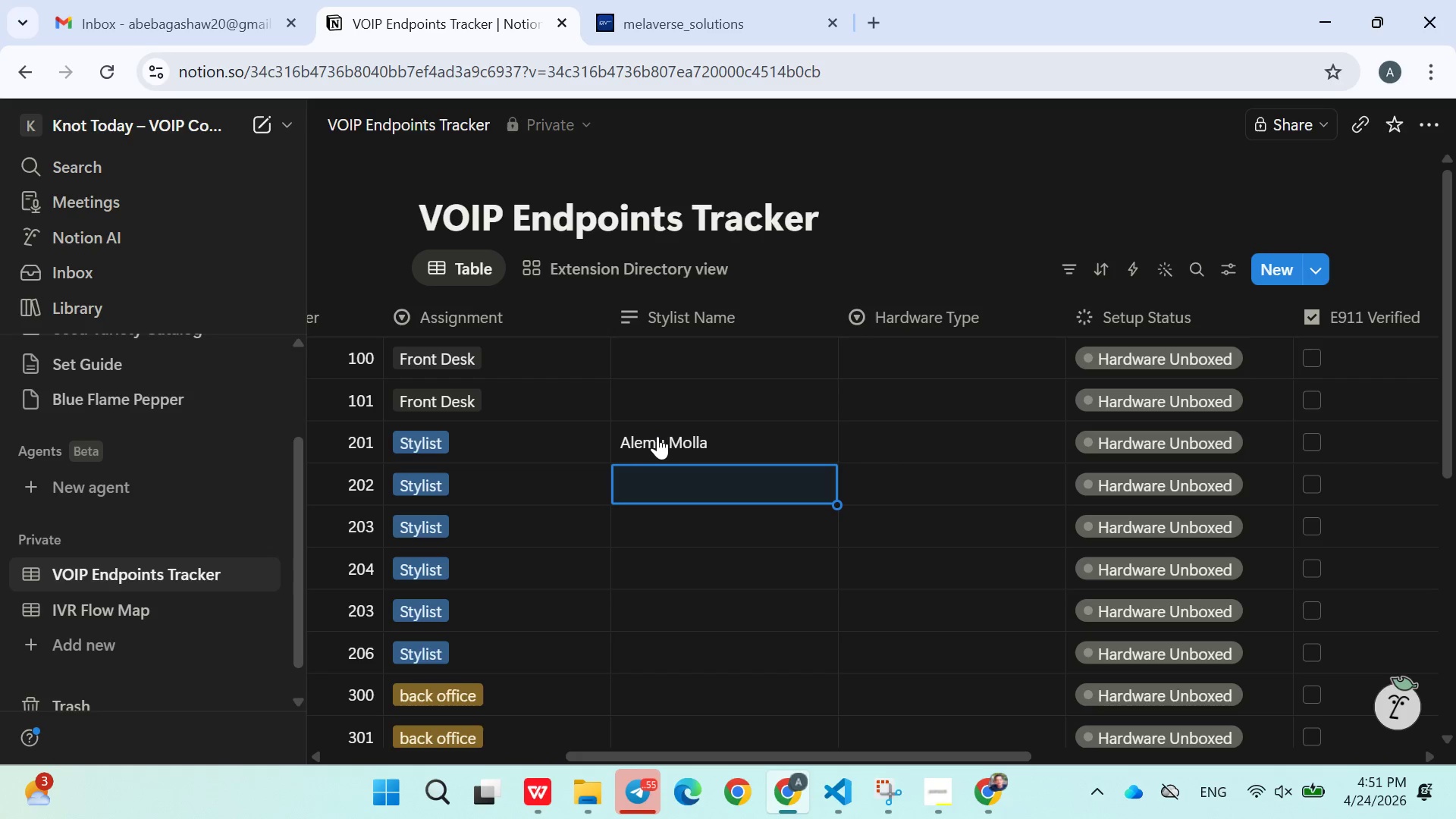 
 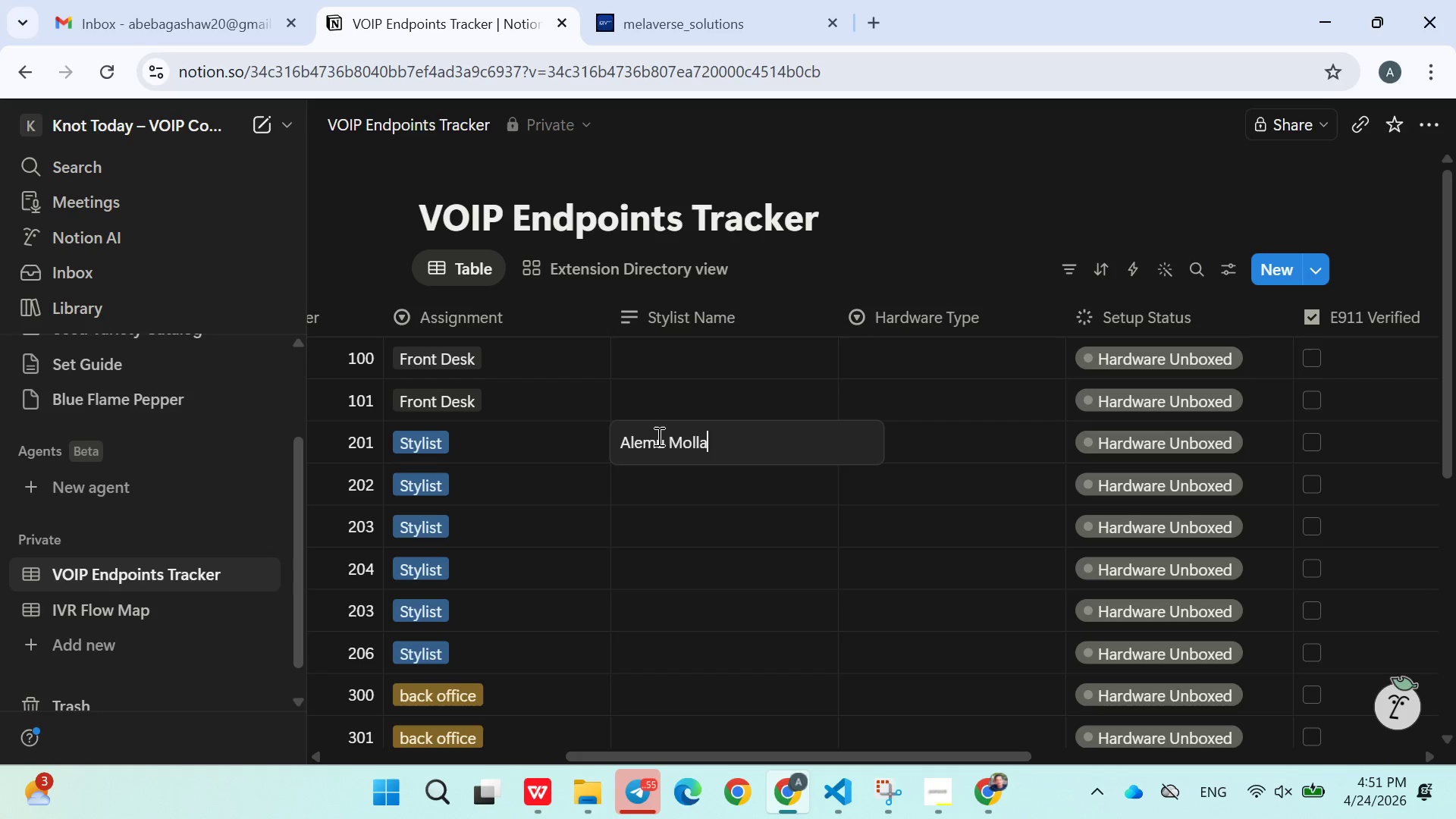 
key(Enter)
 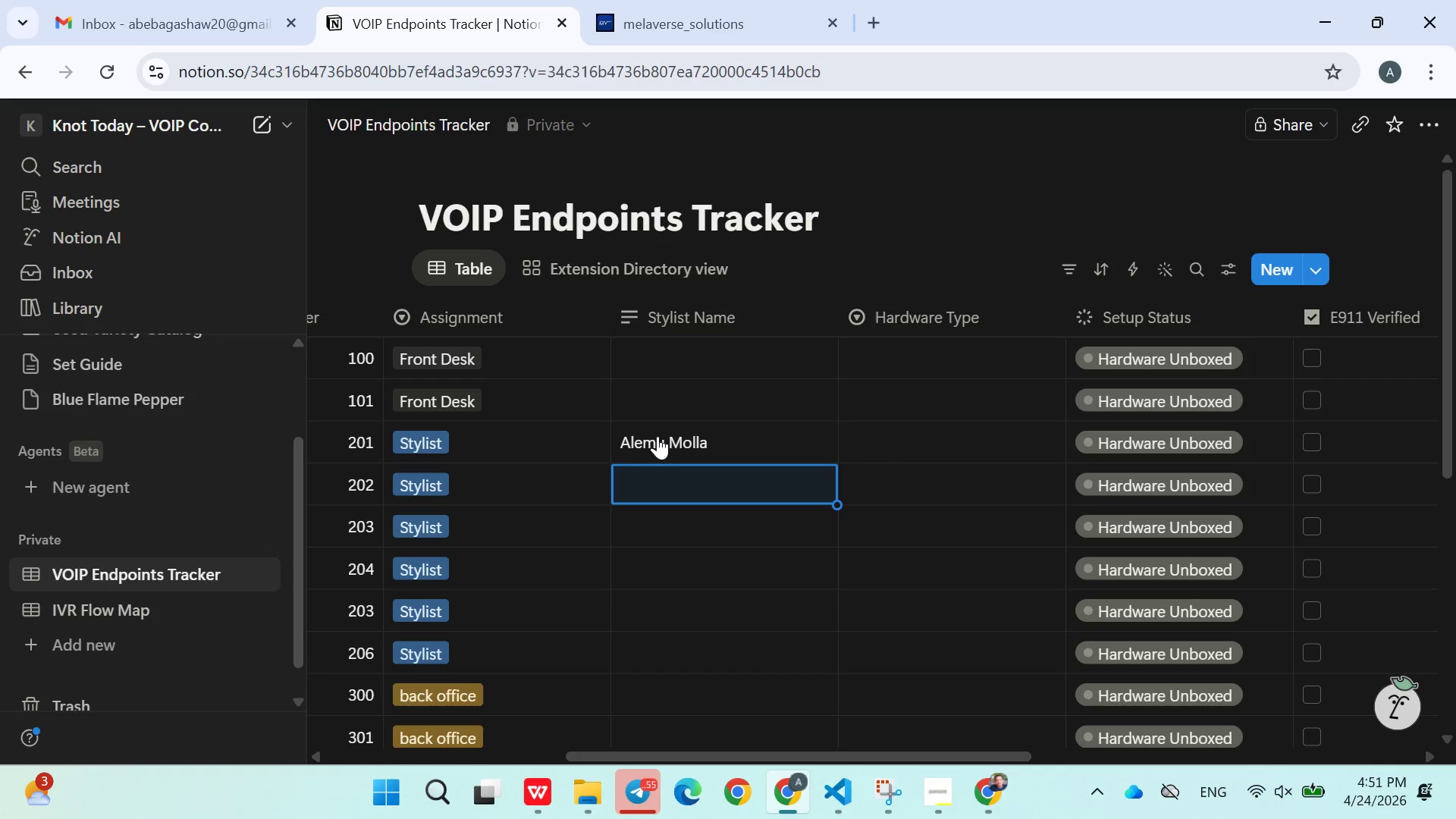 
type(Al)
key(Backspace)
type(lemayehu Mamo)
 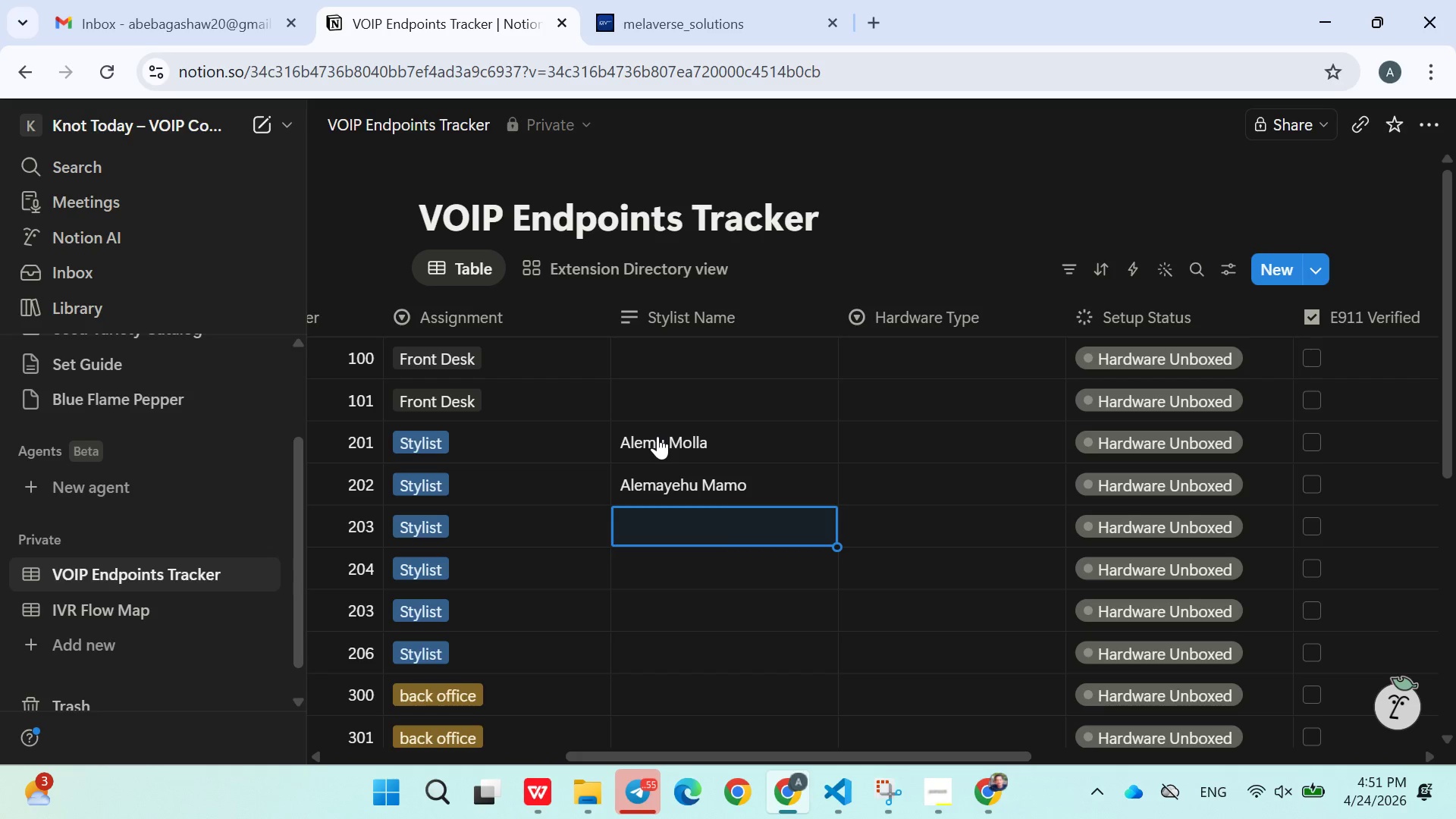 
key(Enter)
 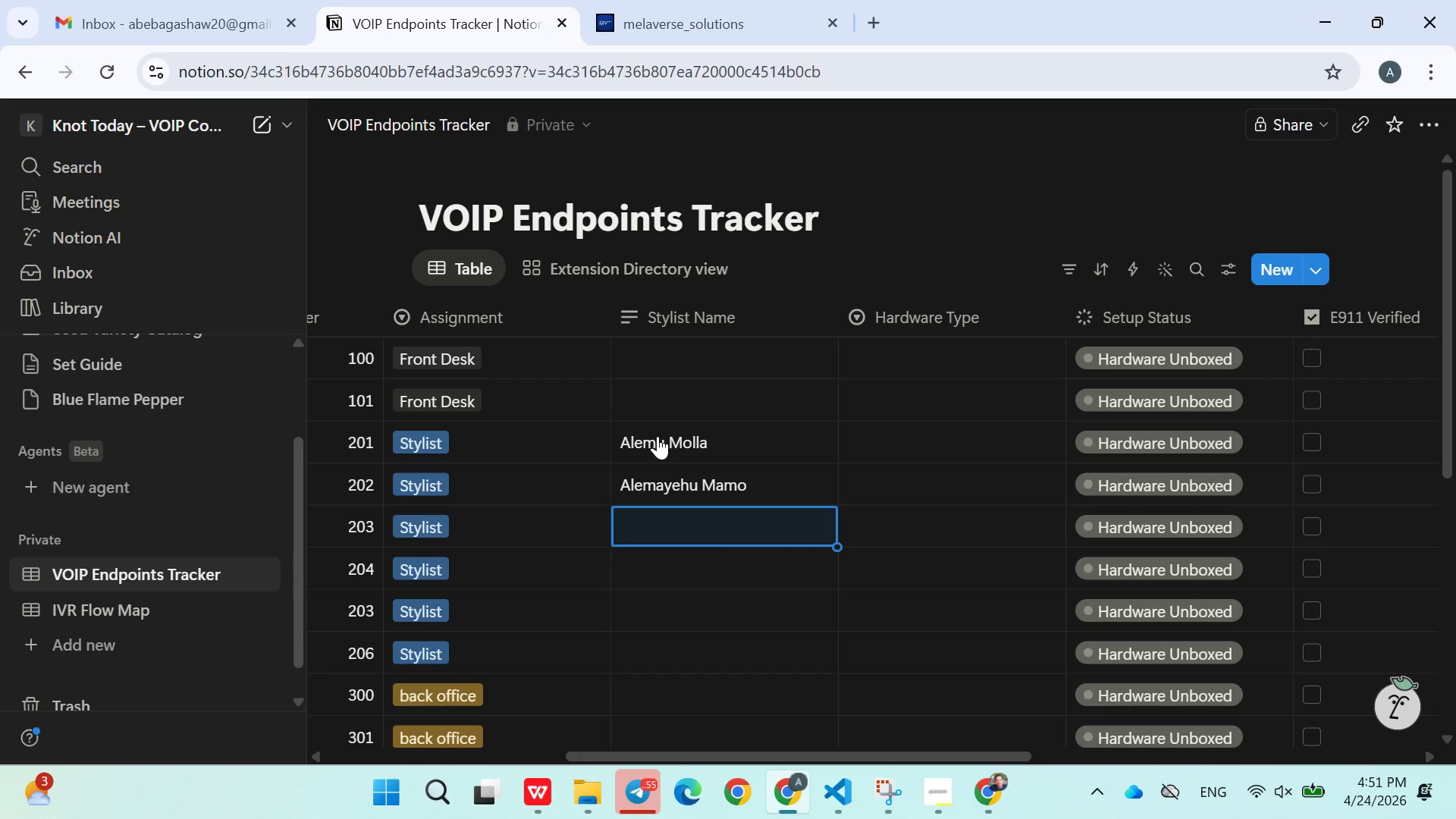 
type(Seid Mohammed)
 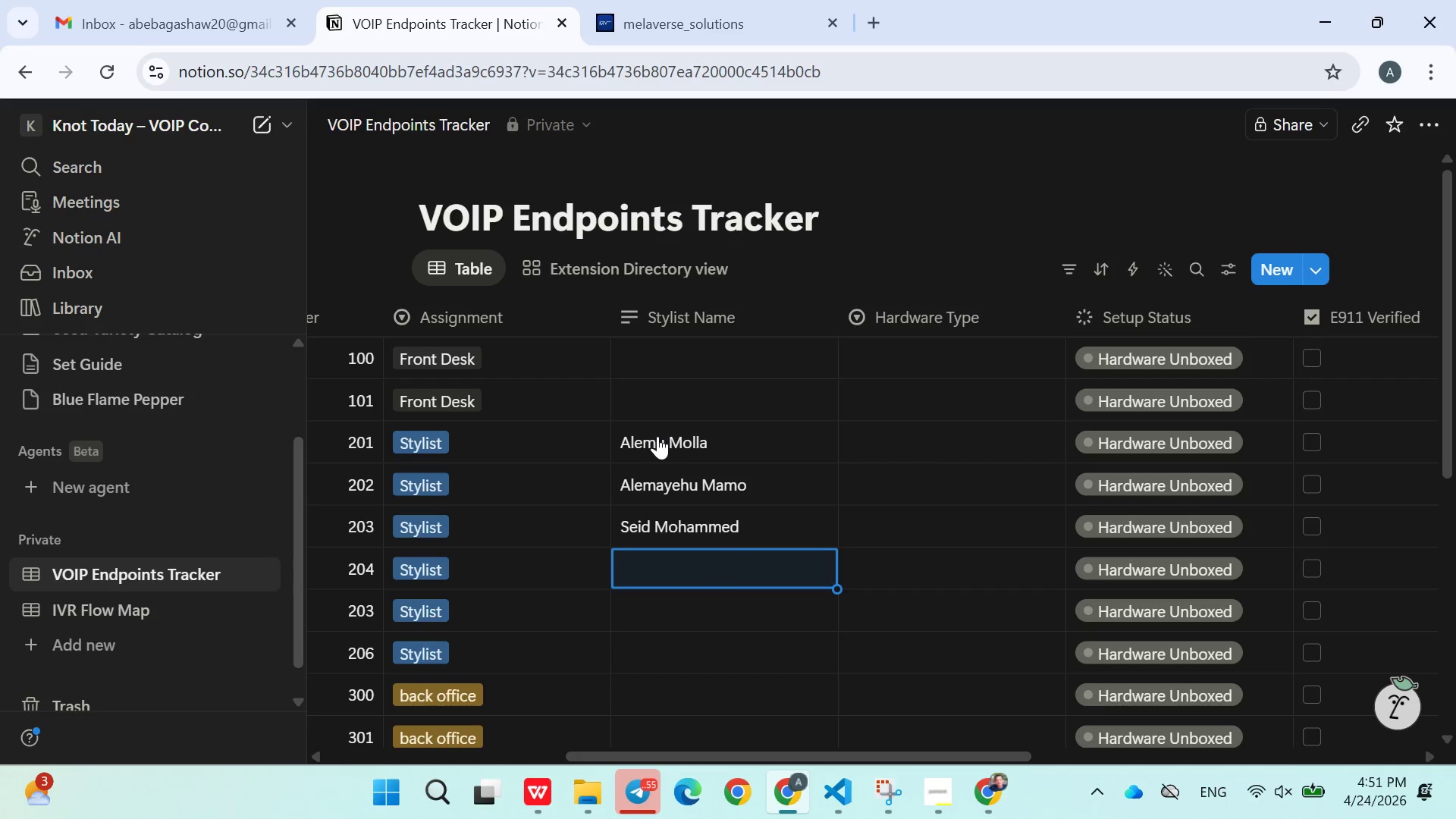 
key(Enter)
 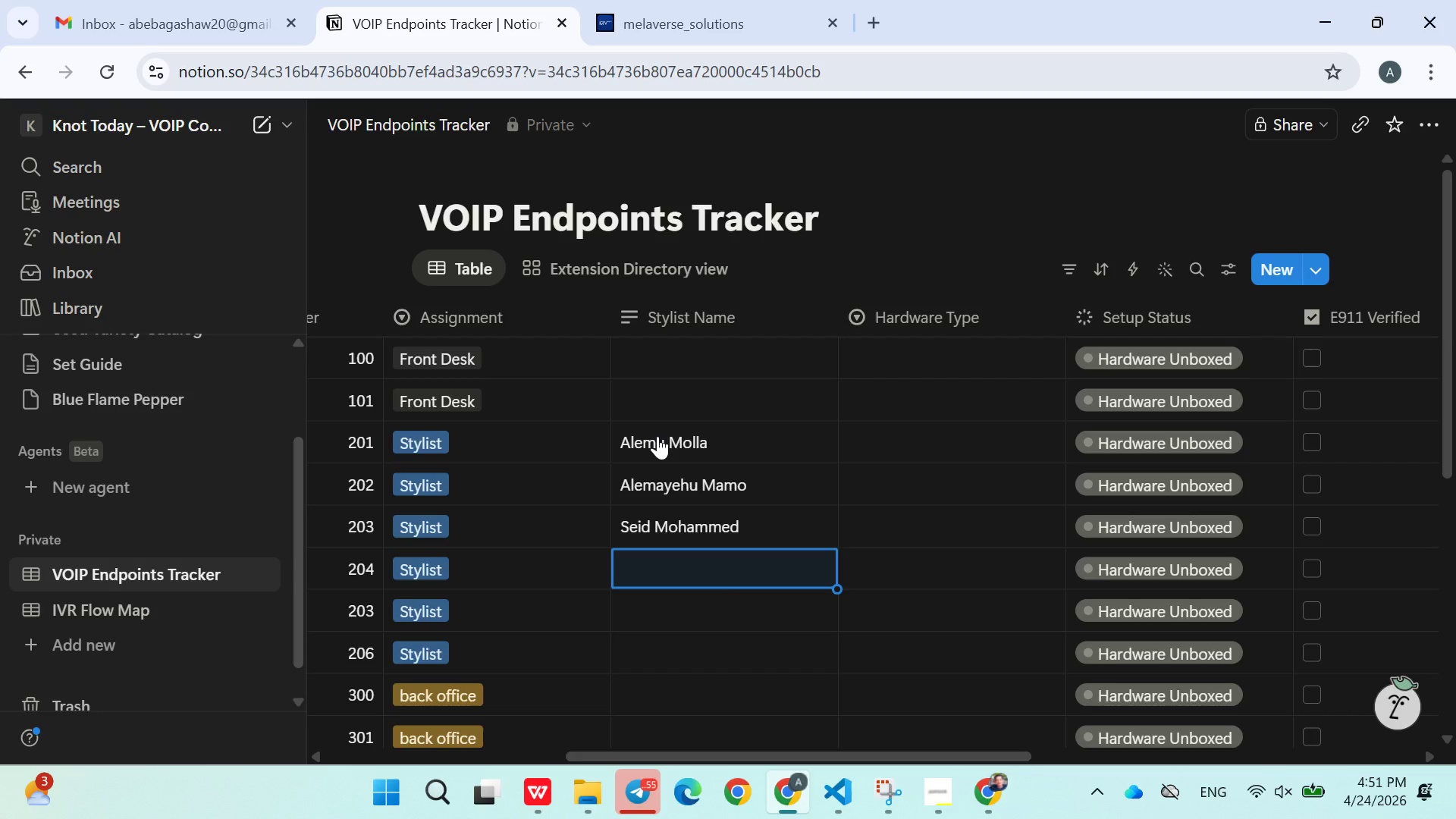 
type(Selam Merw)
key(Backspace)
type(ewa)
 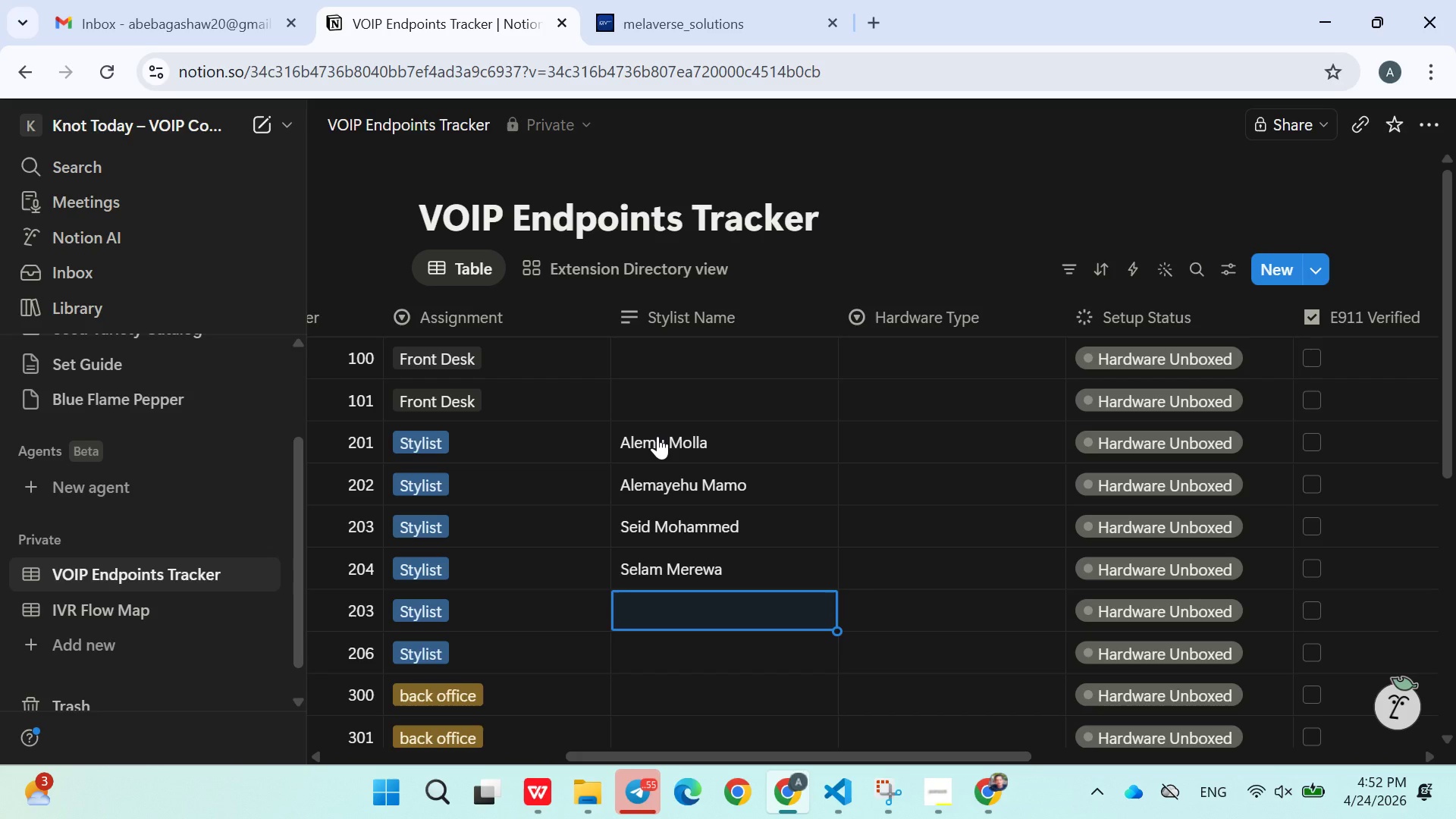 
 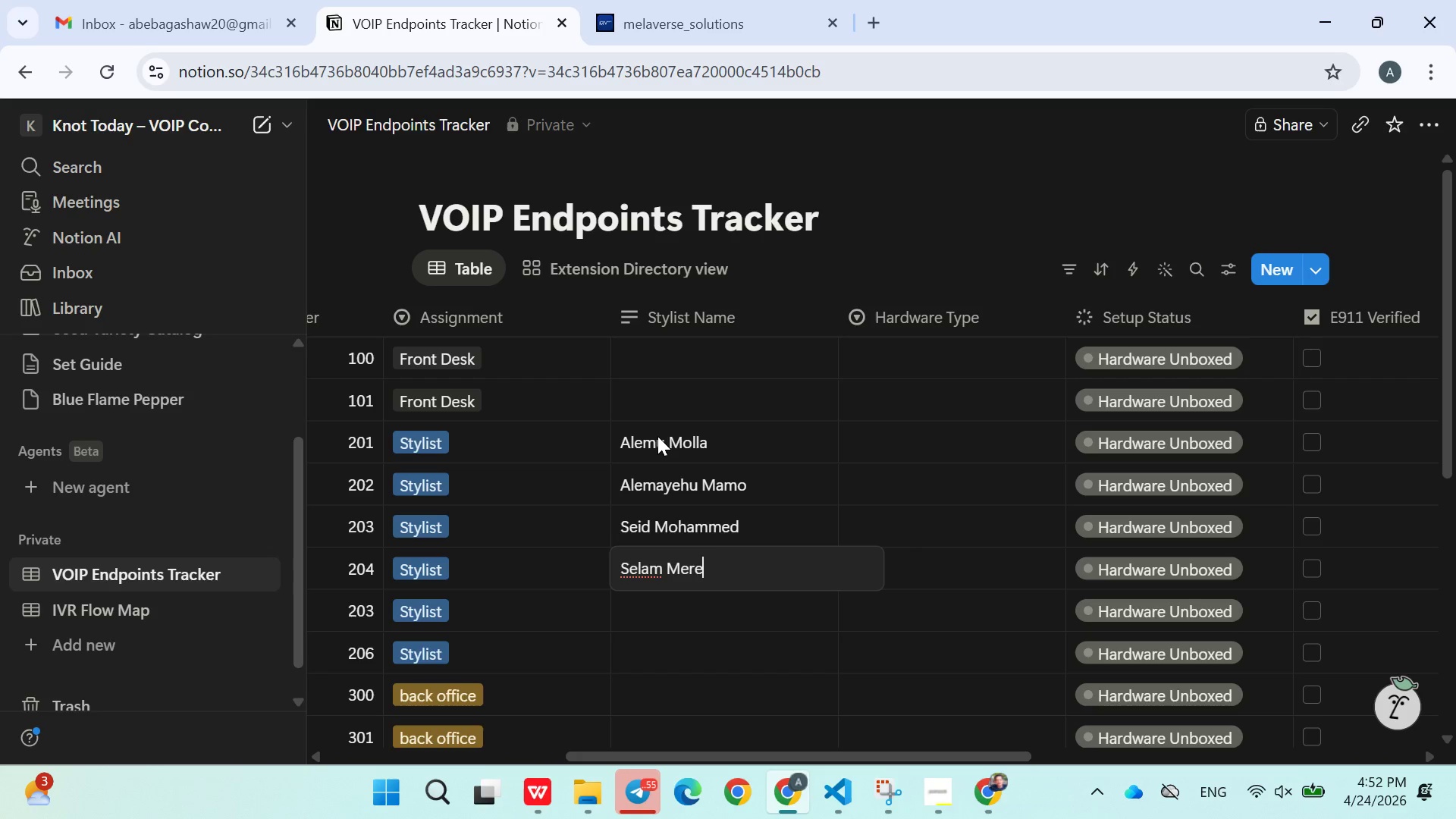 
key(Enter)
 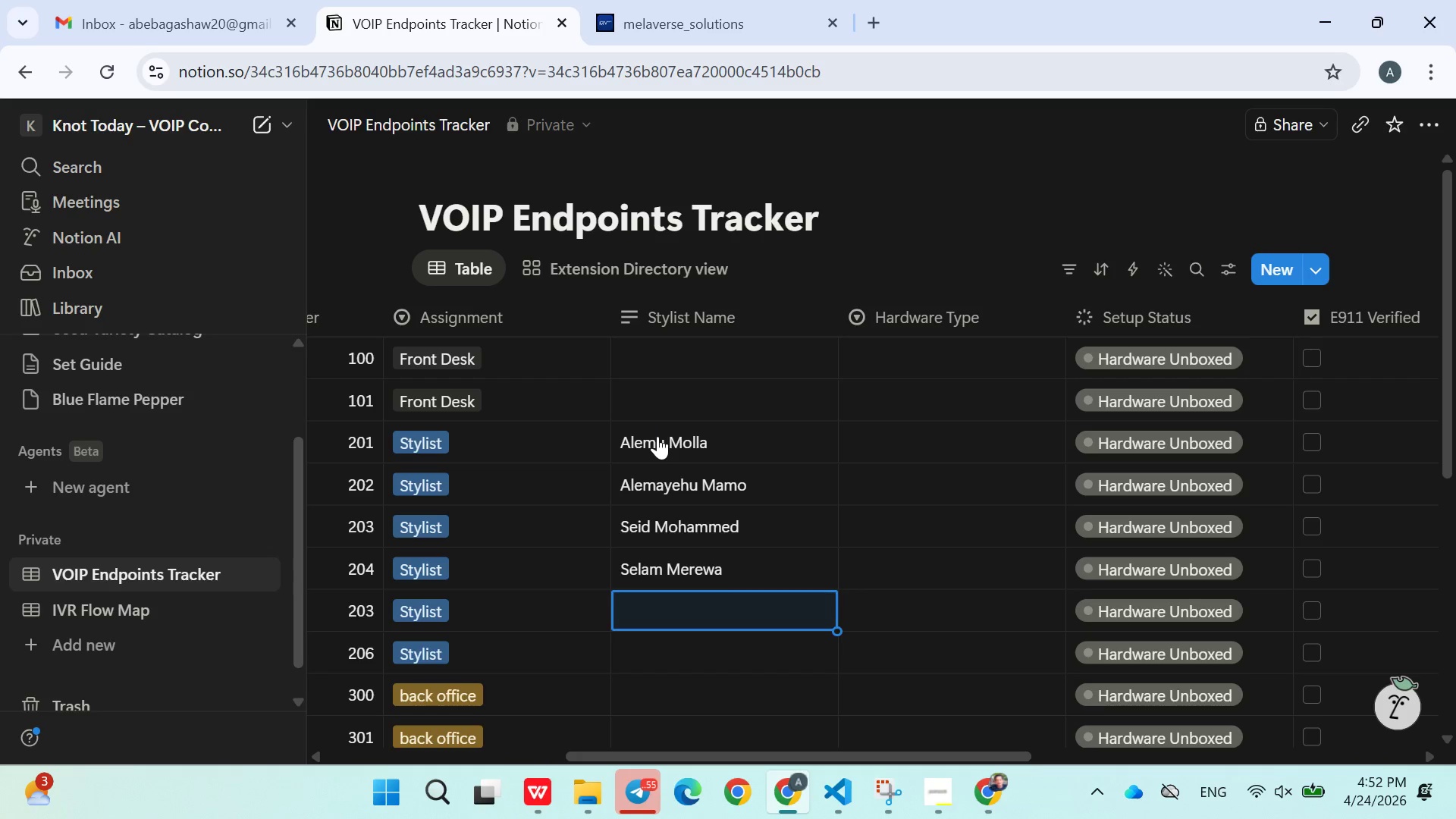 
wait(14.01)
 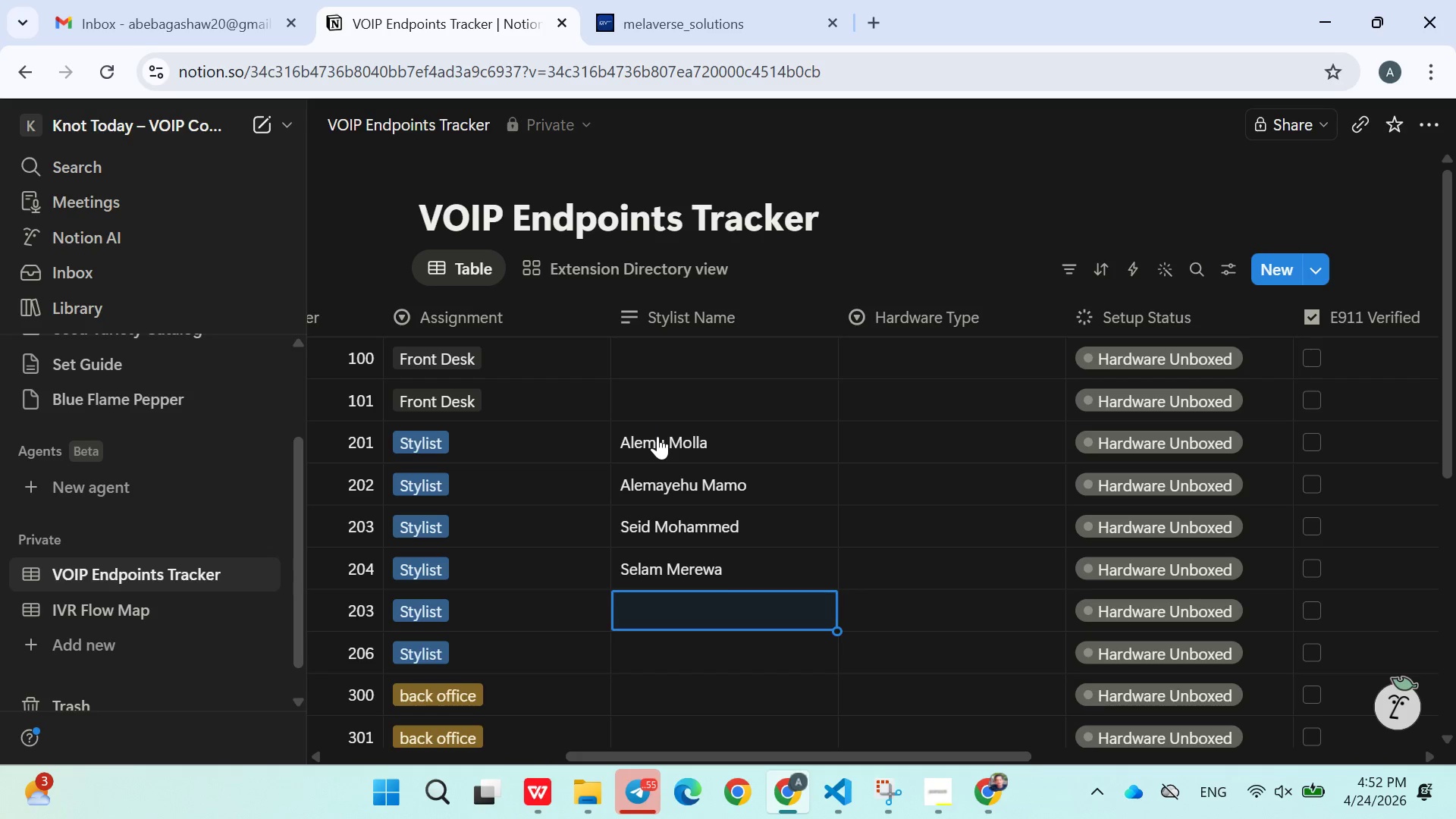 
left_click([1155, 361])
 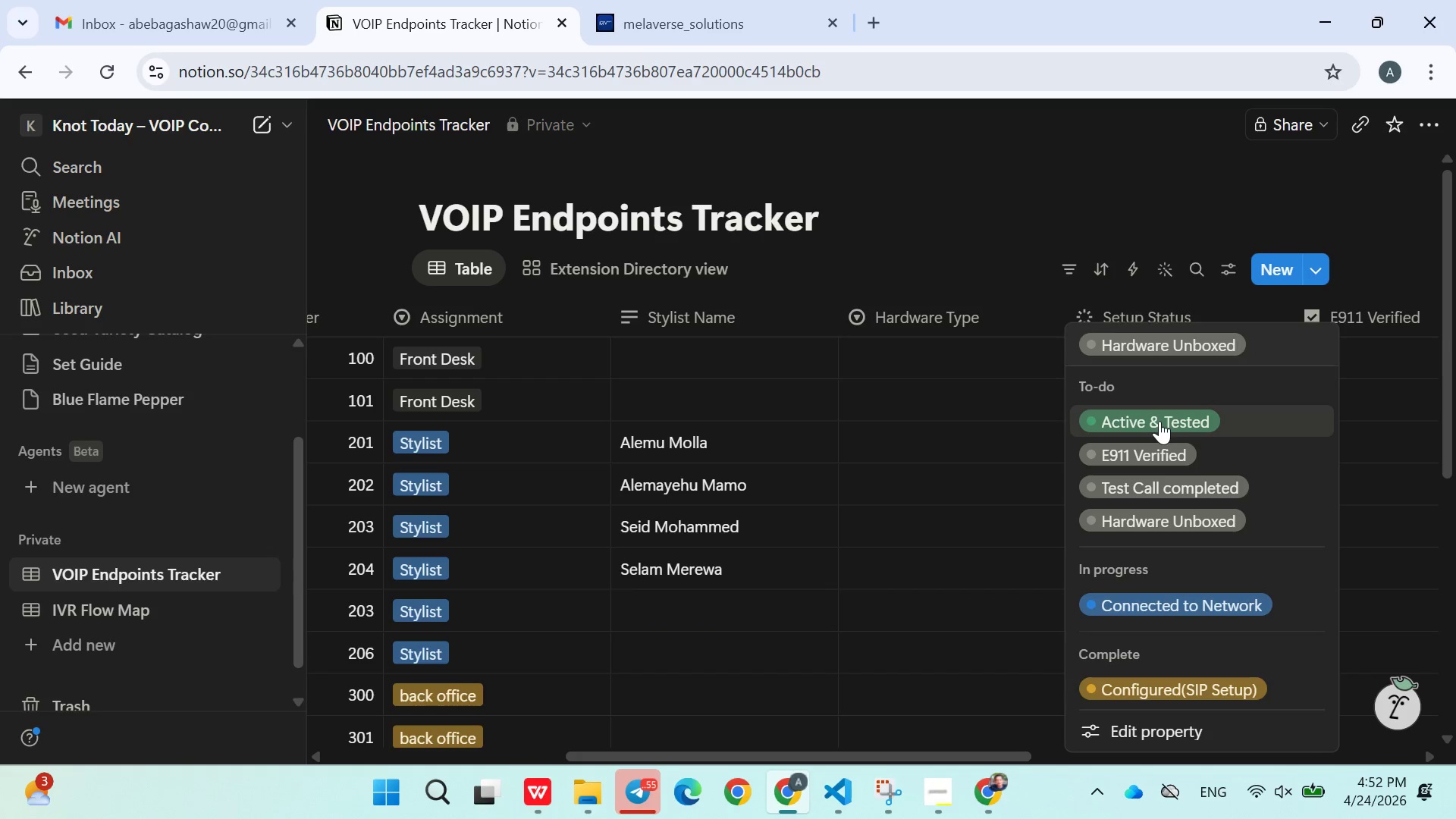 
left_click([1159, 421])
 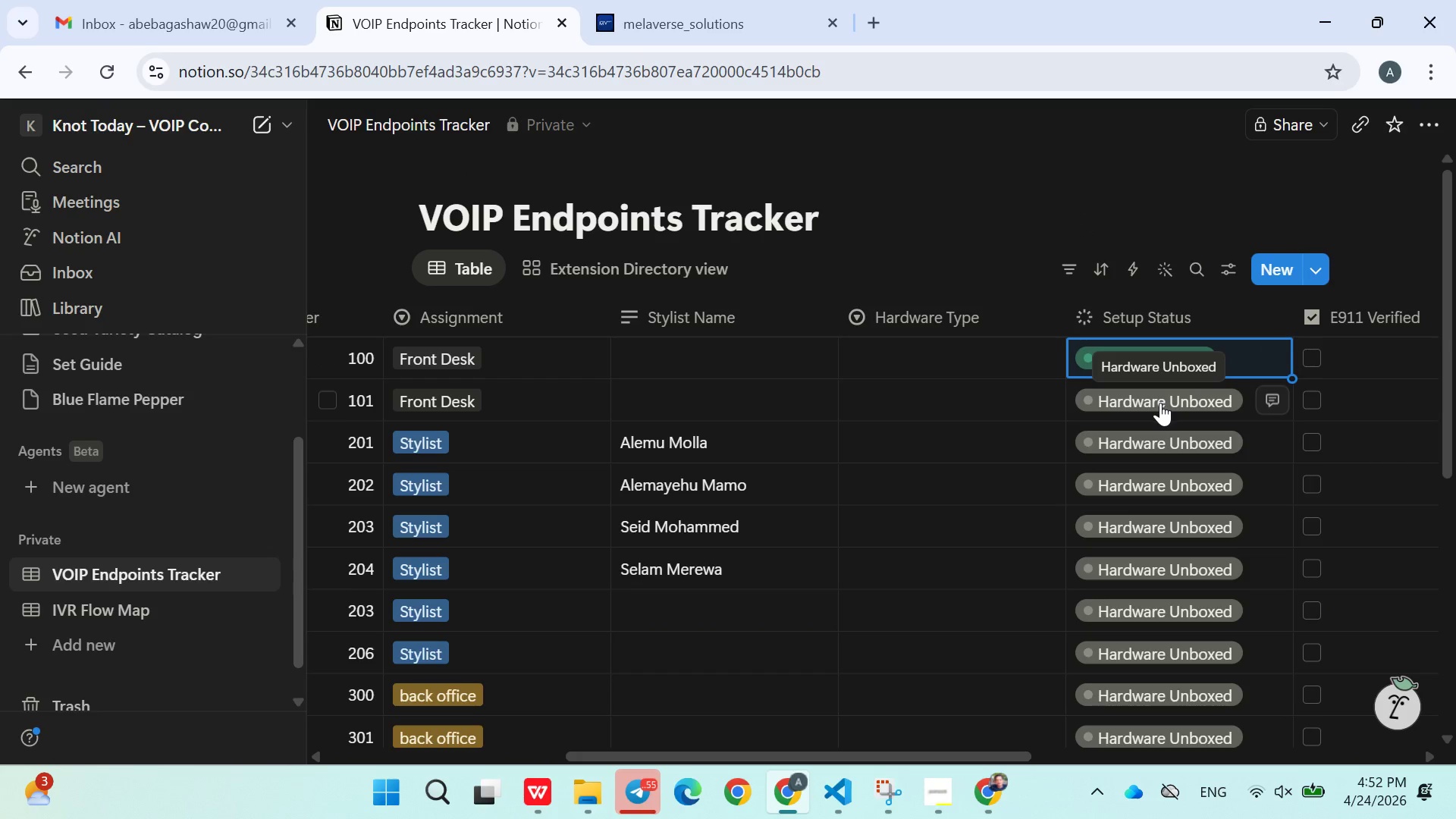 
left_click([1155, 410])
 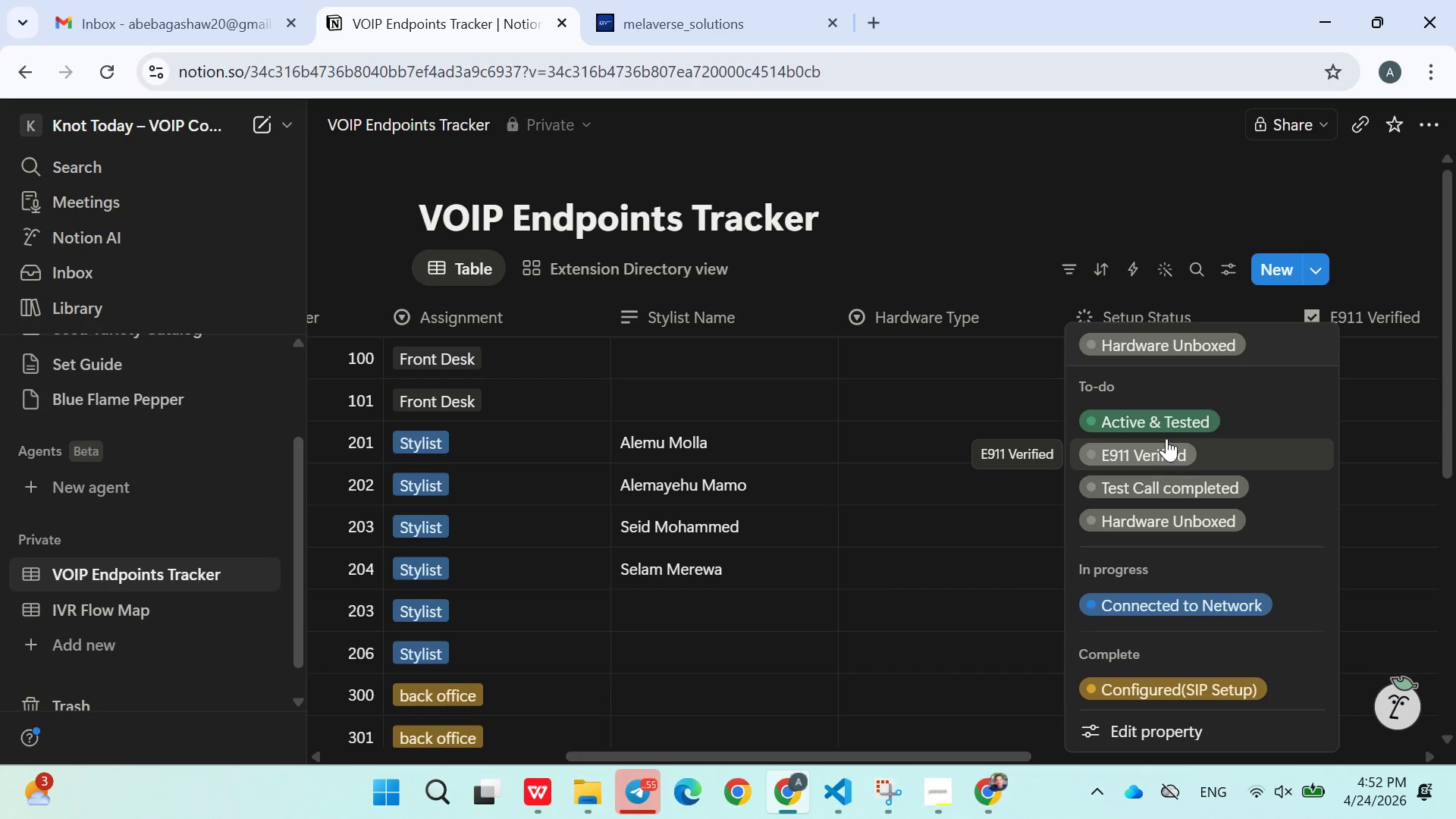 
left_click([1166, 423])
 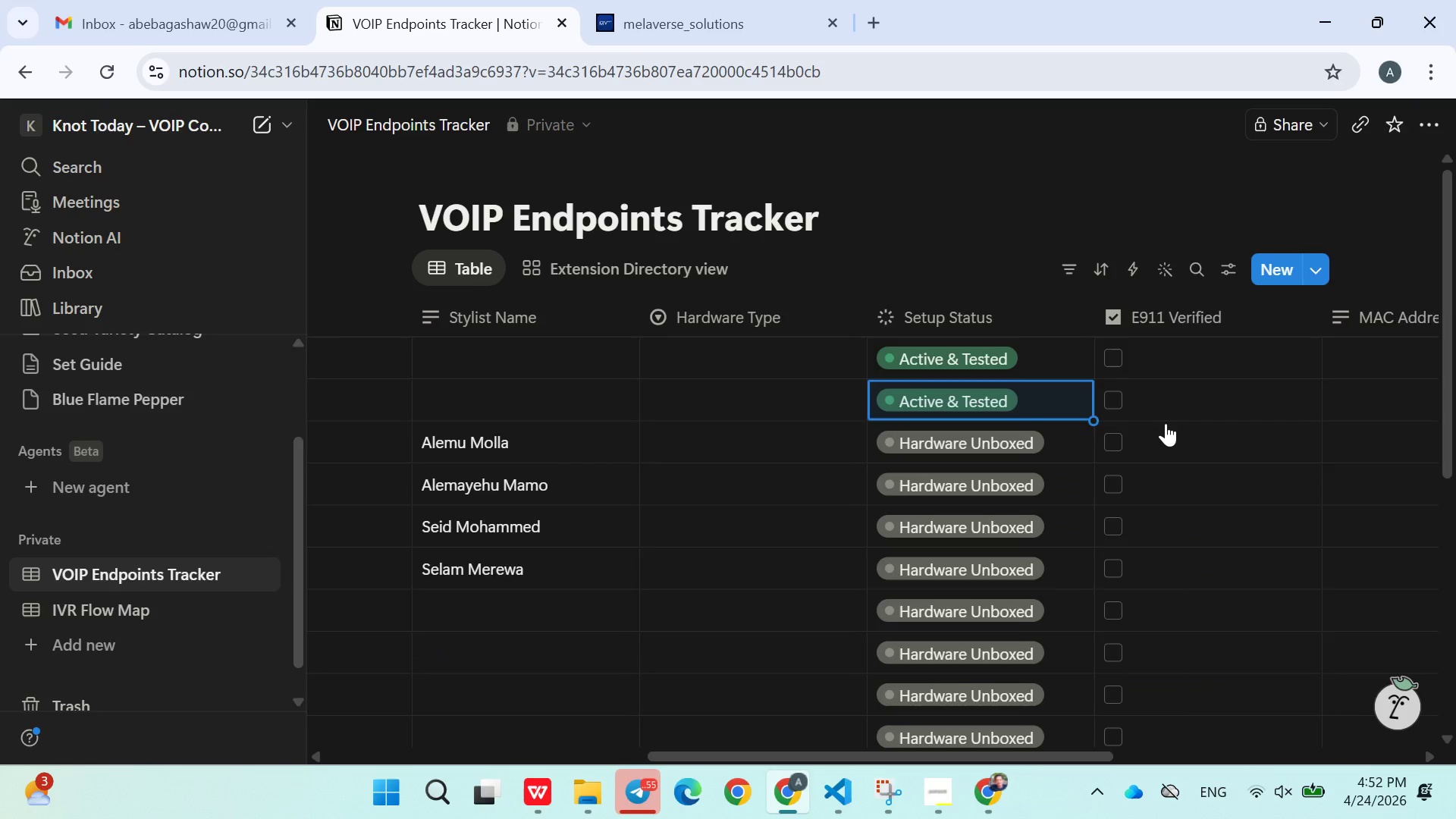 
left_click([1166, 423])
 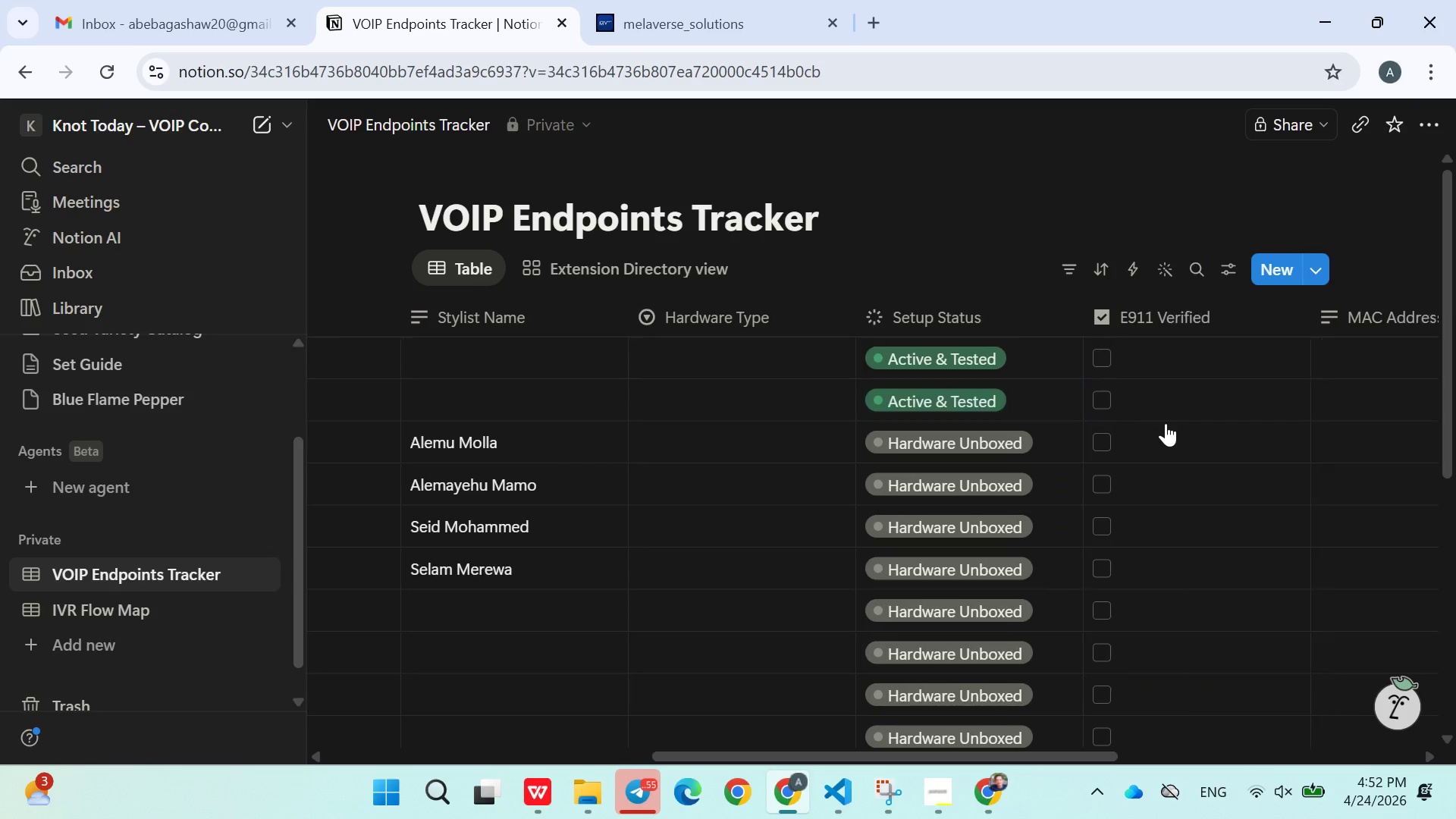 
left_click_drag(start_coordinate=[1166, 423], to_coordinate=[726, 450])
 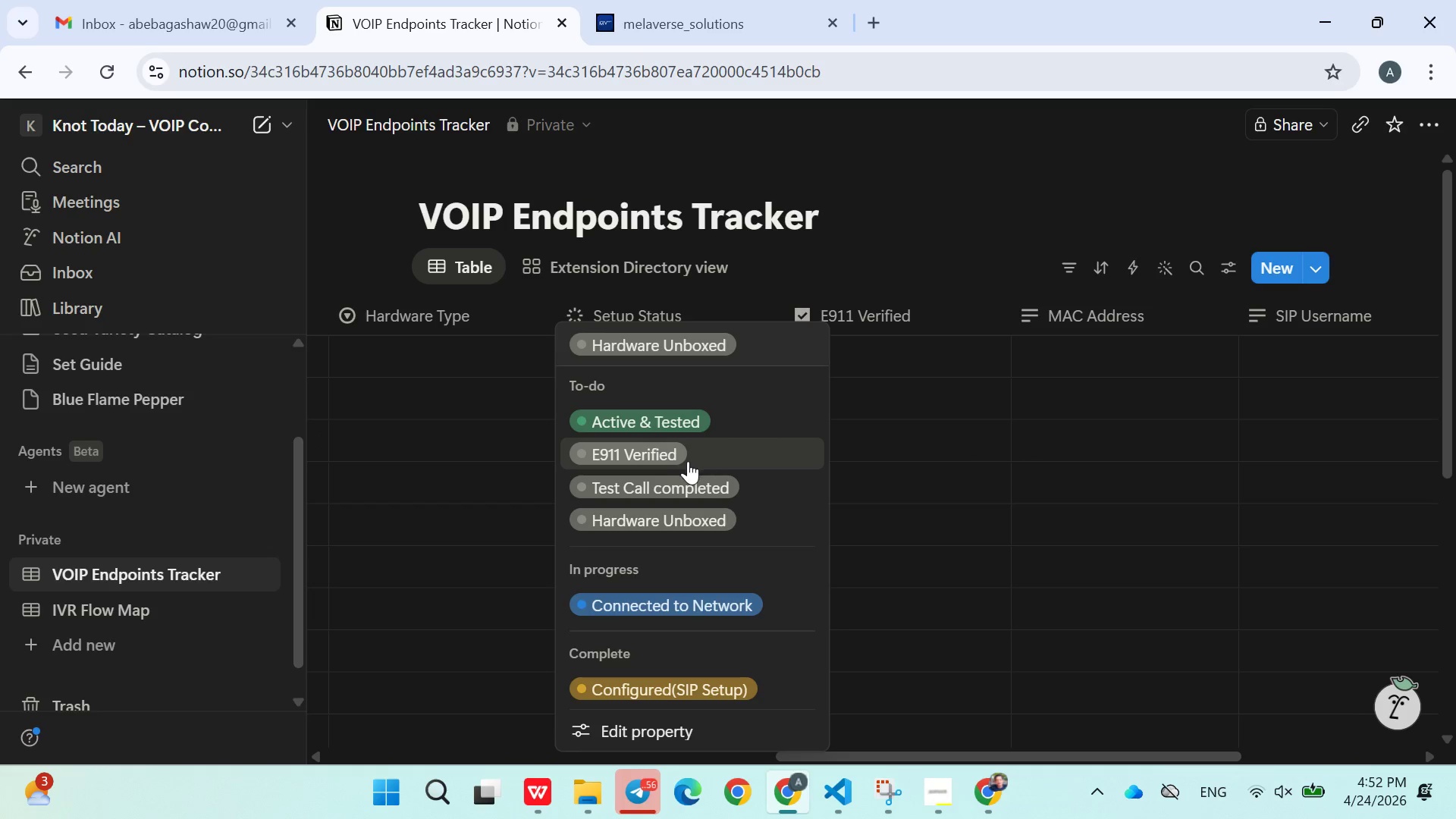 
left_click([726, 450])
 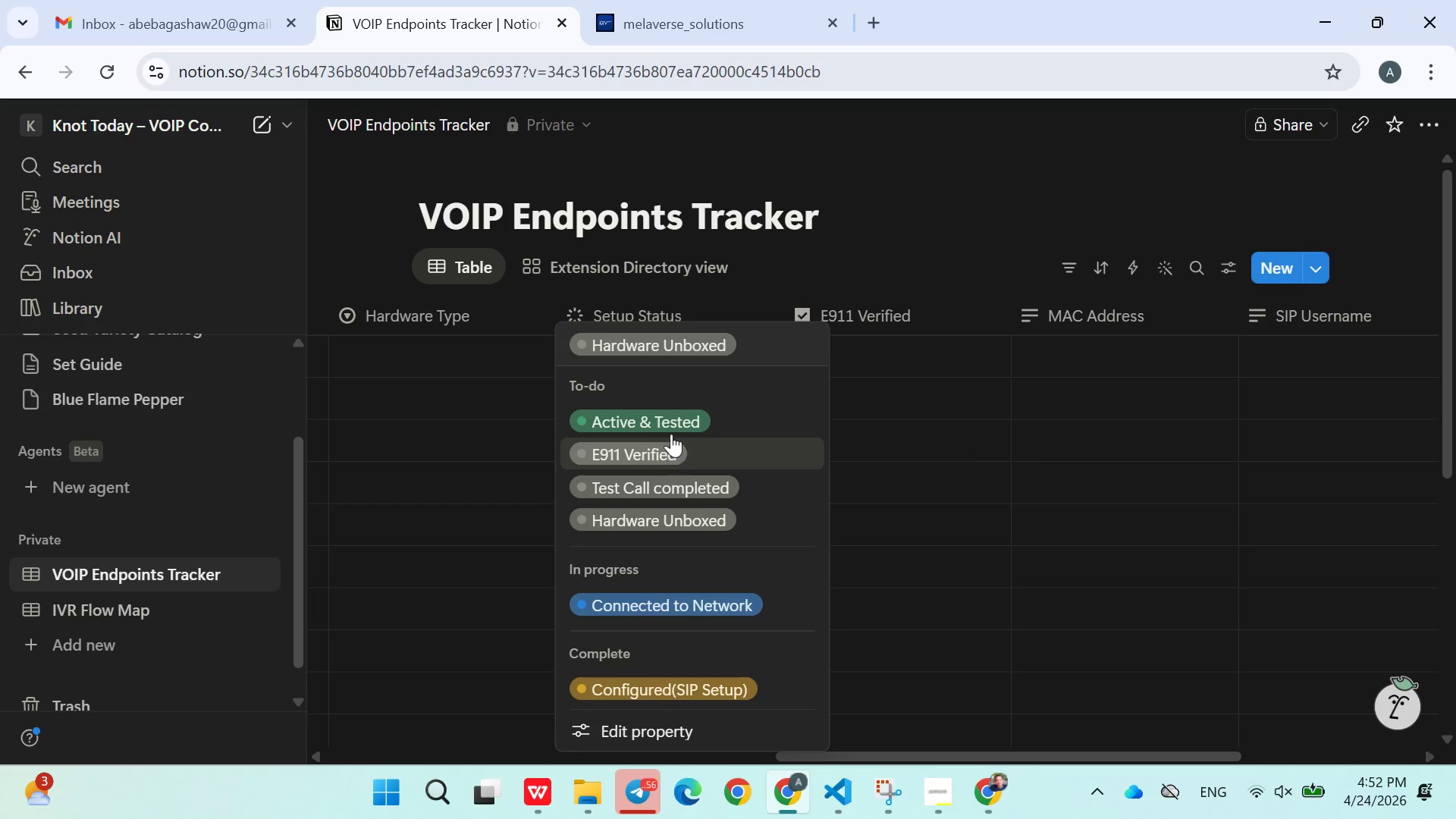 
left_click([671, 428])
 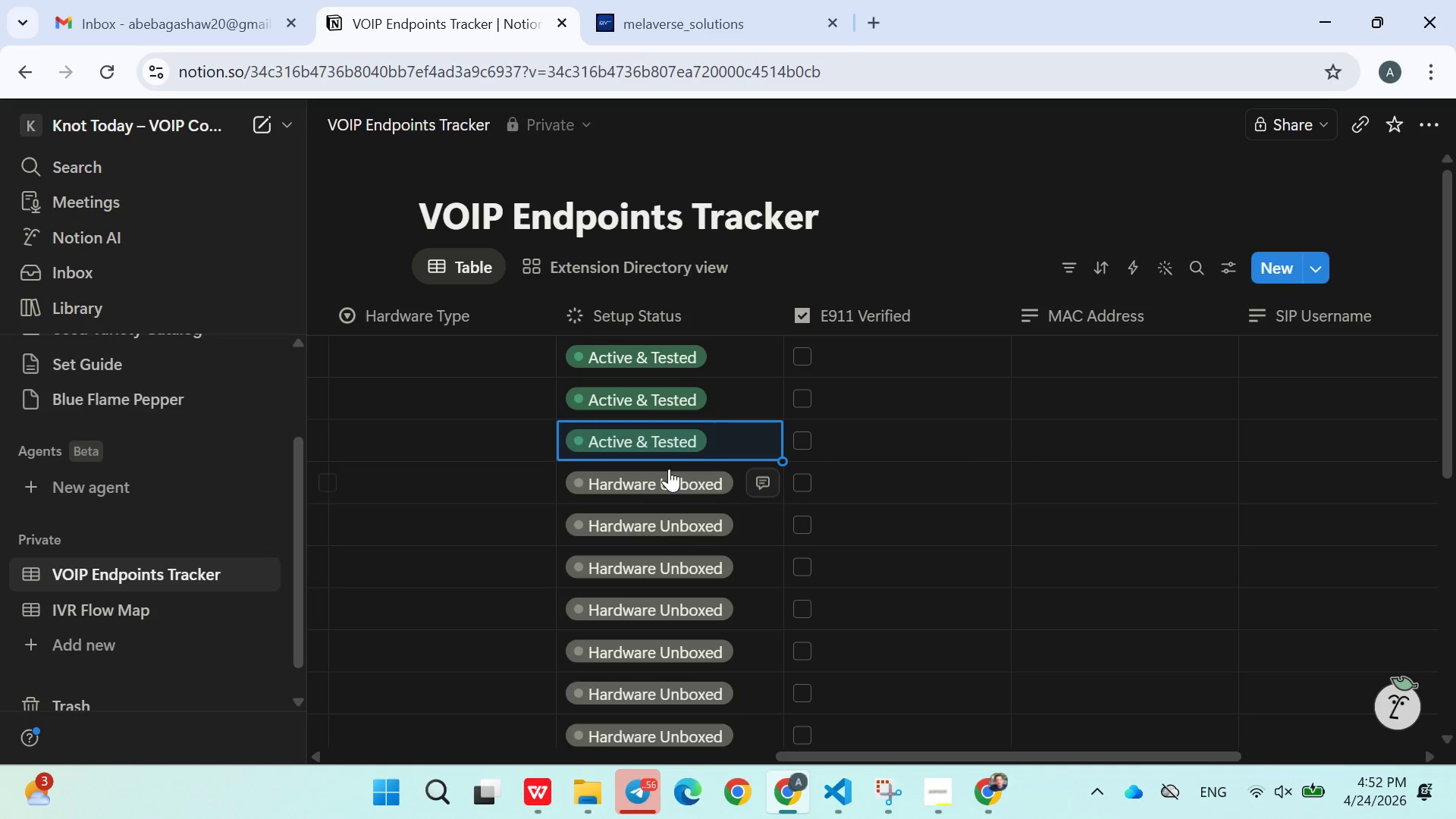 
left_click([669, 469])
 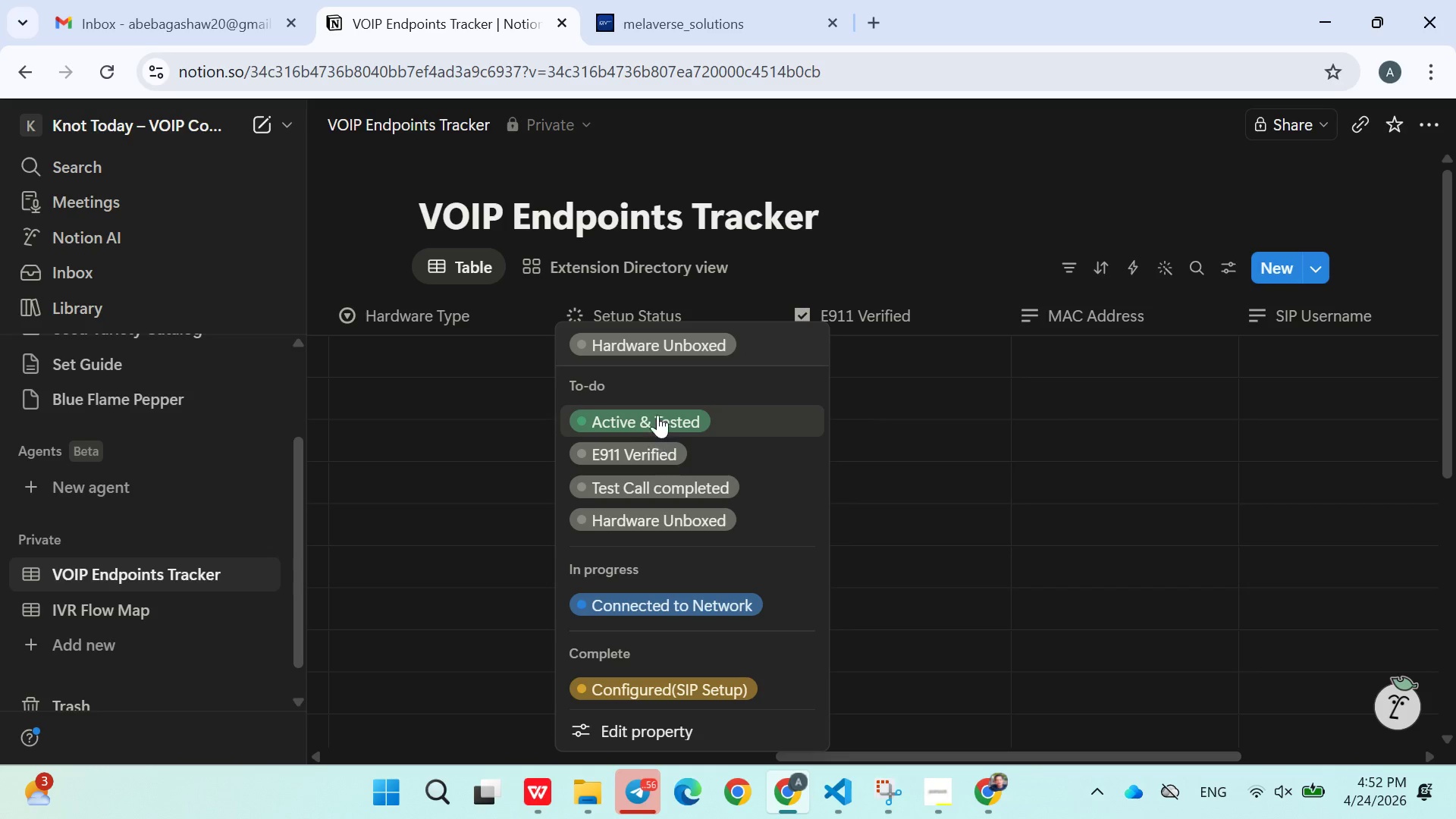 
left_click([657, 413])
 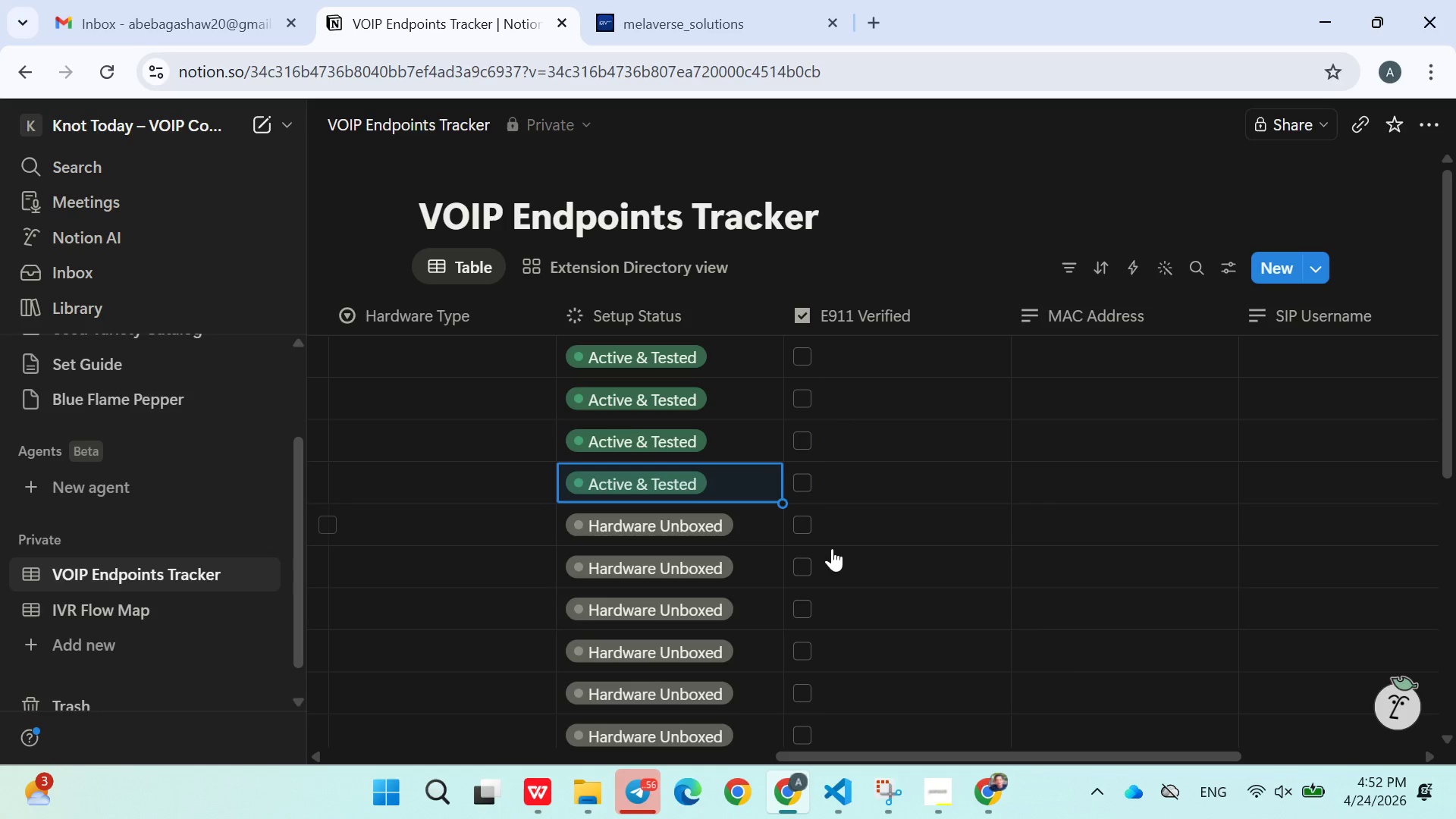 
left_click([708, 520])
 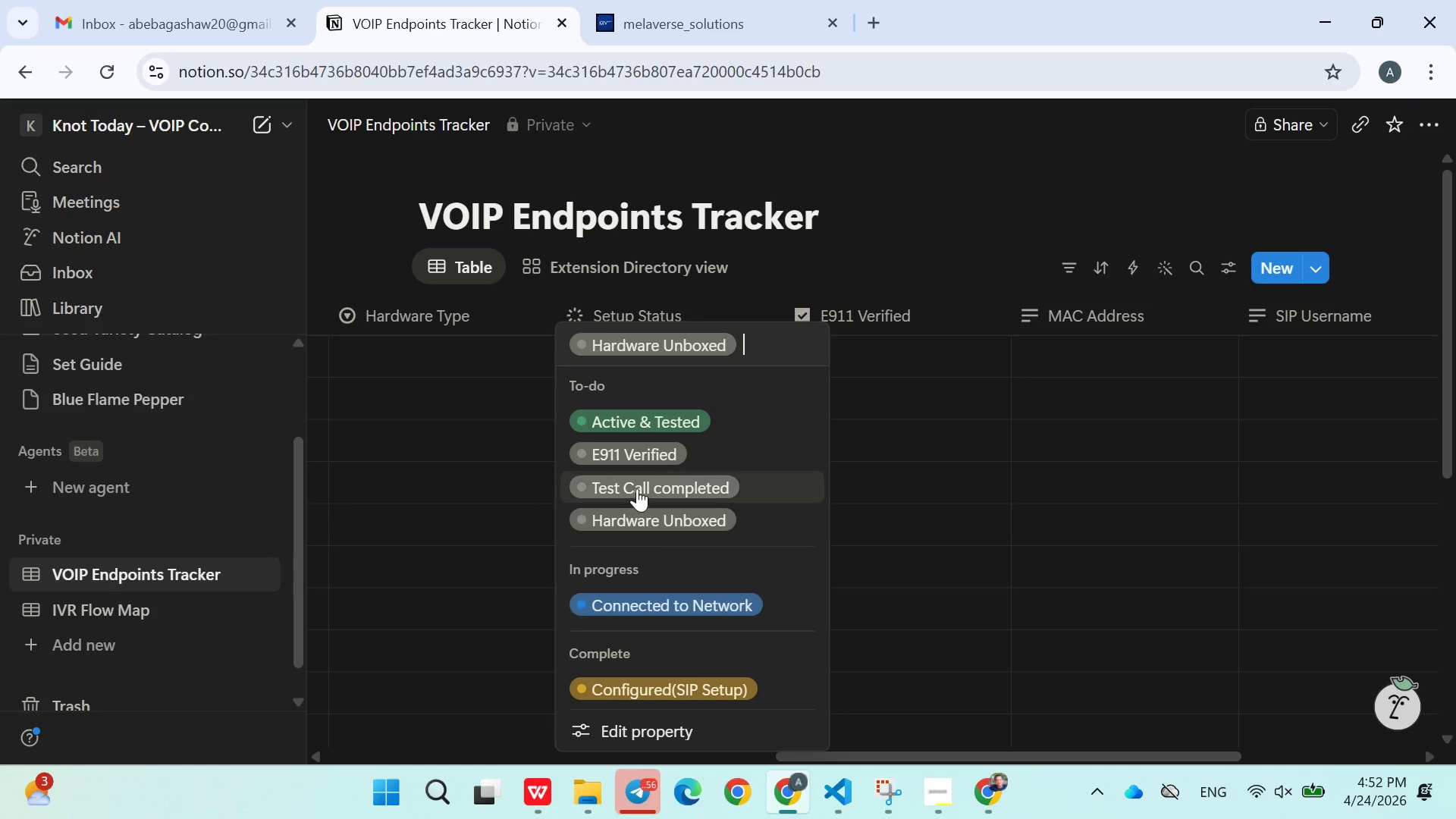 
left_click([637, 488])
 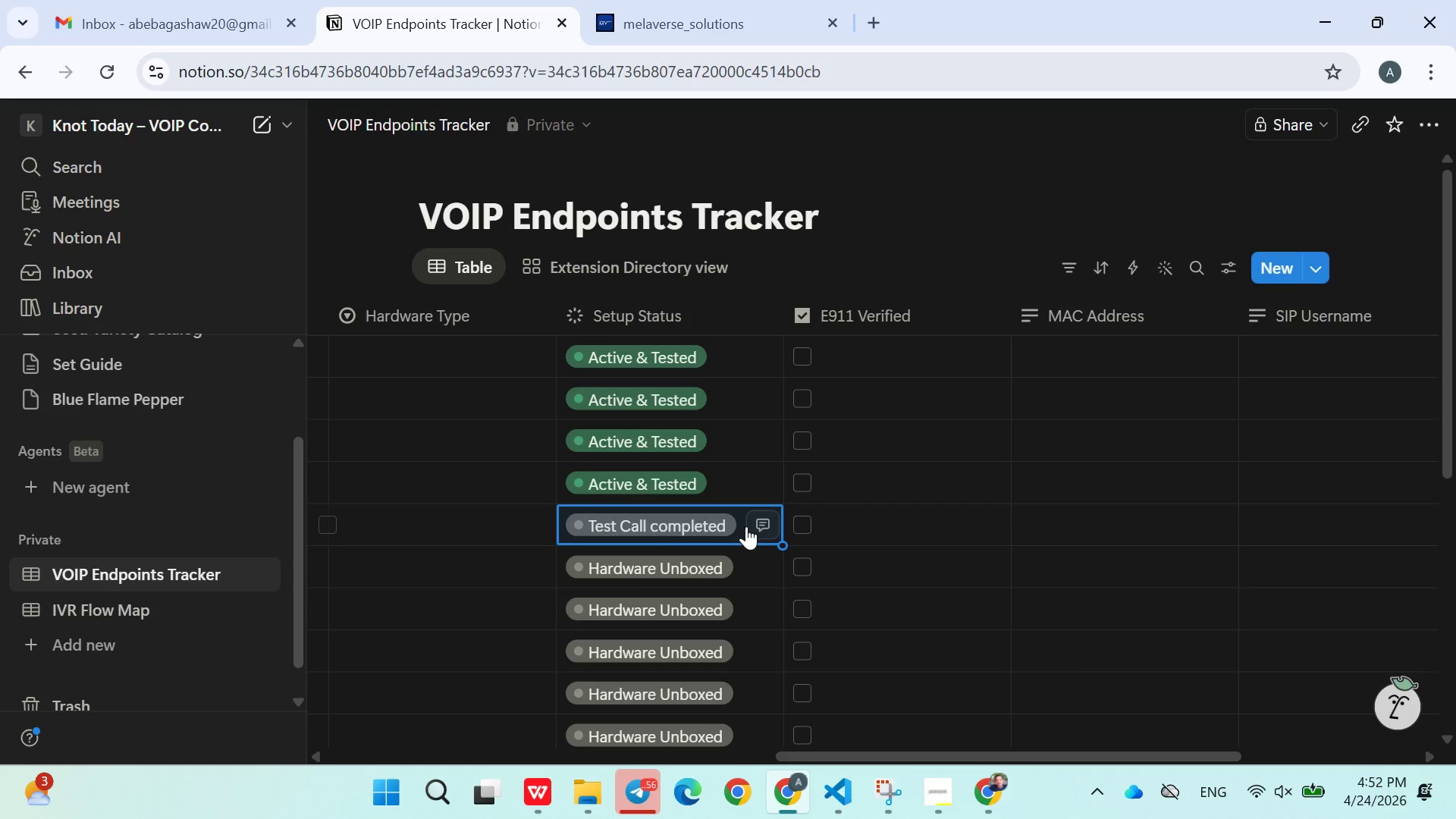 
left_click([692, 522])
 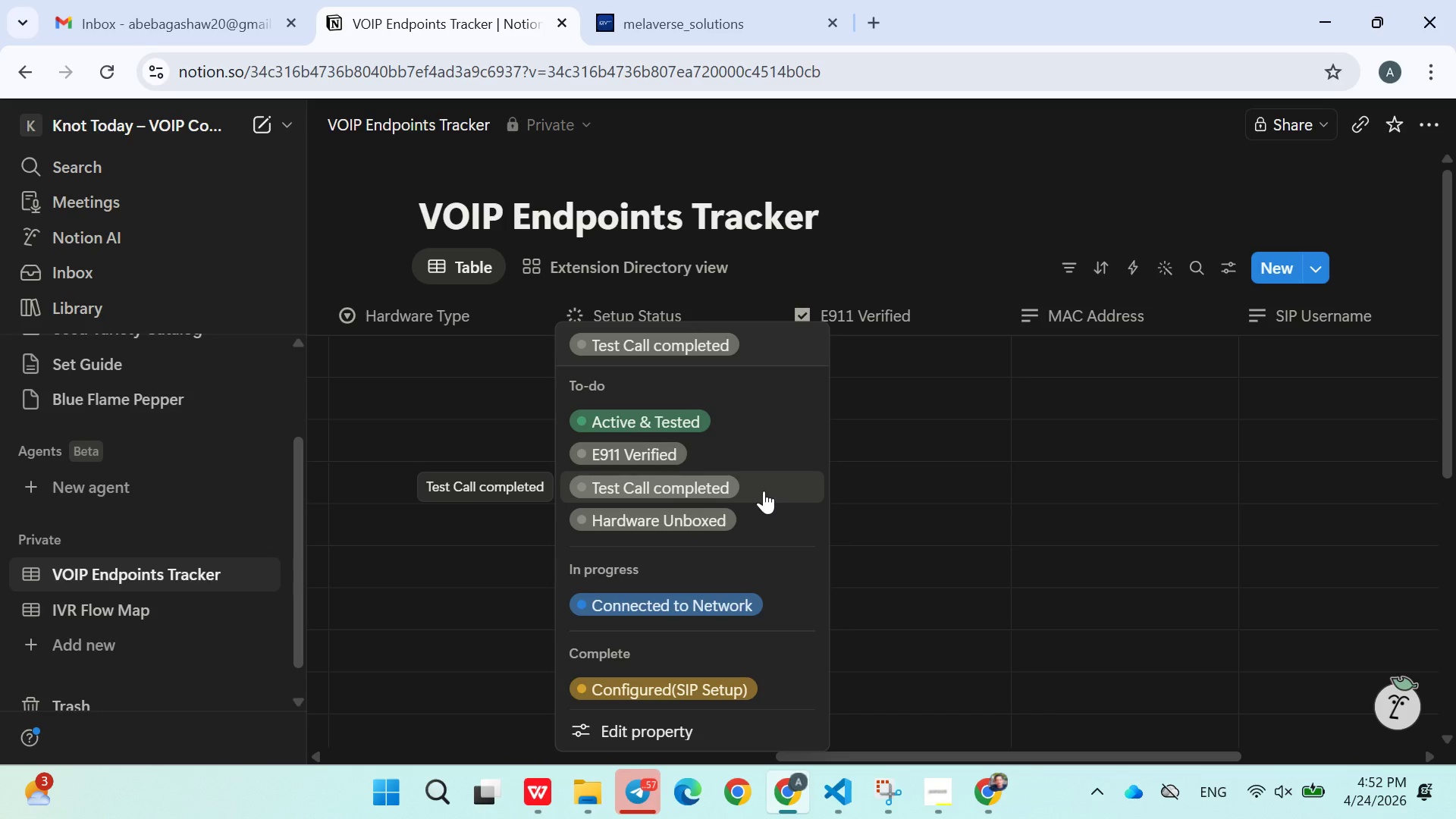 
left_click([774, 493])
 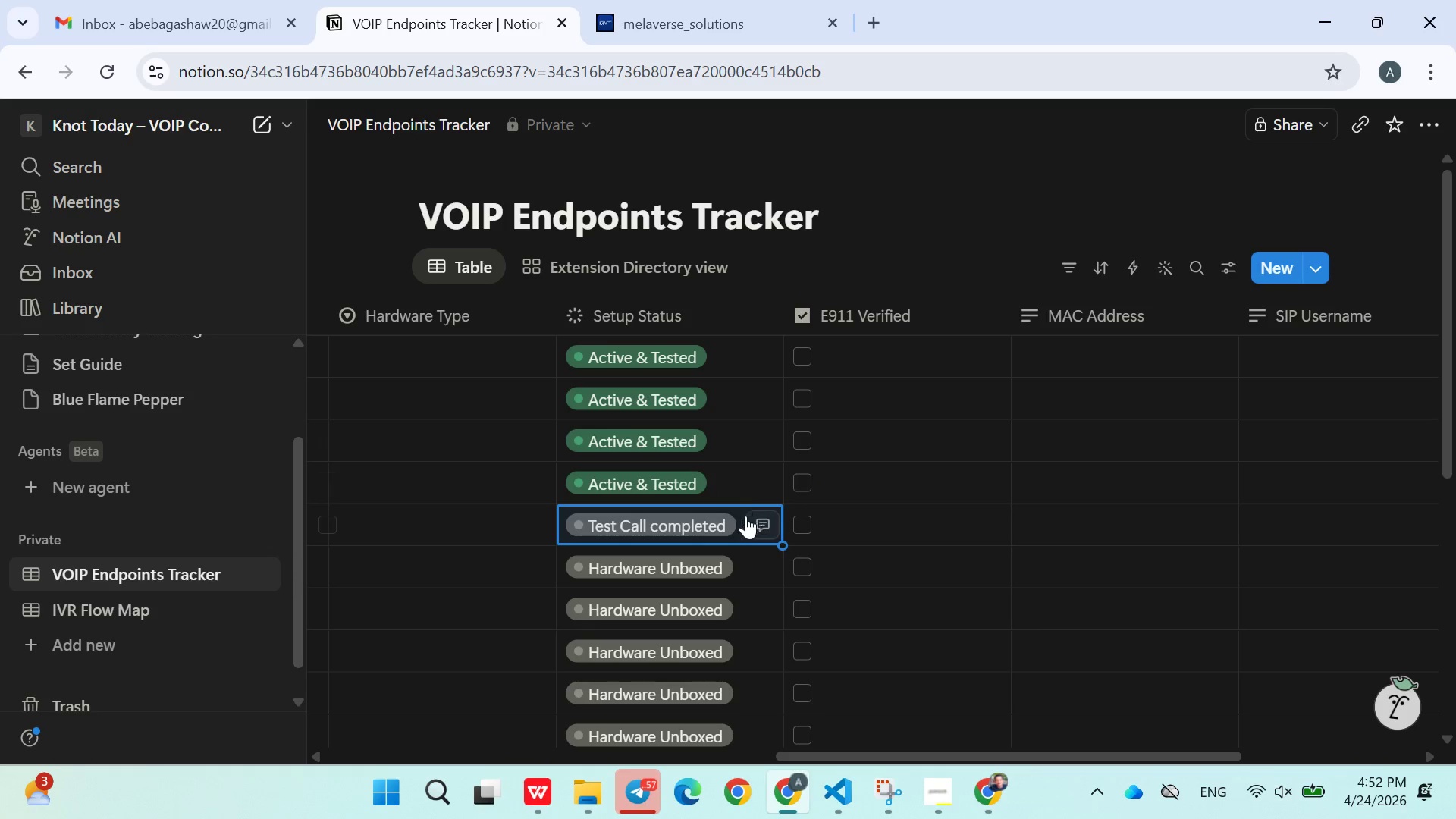 
left_click([738, 521])
 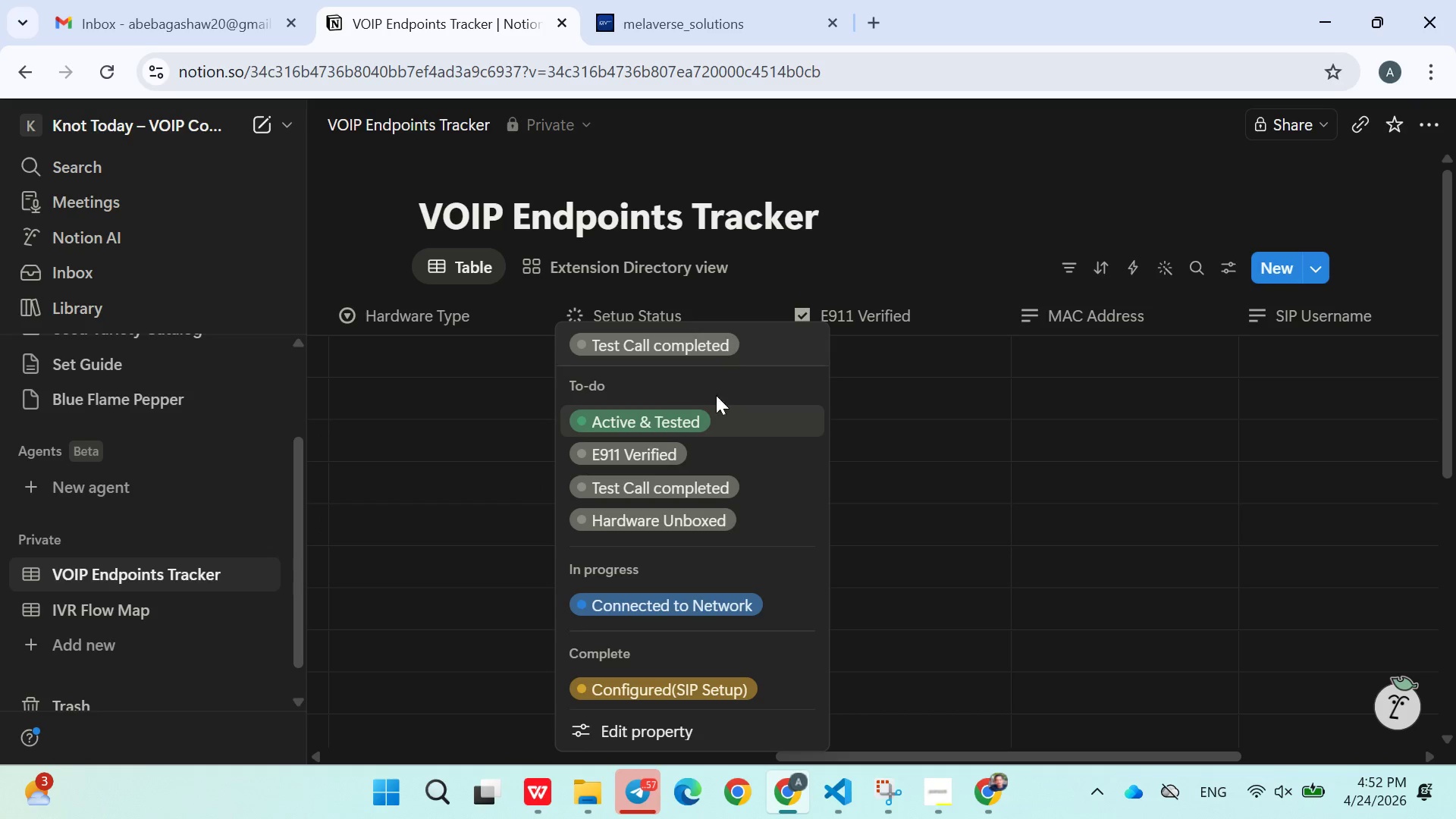 
left_click([925, 528])
 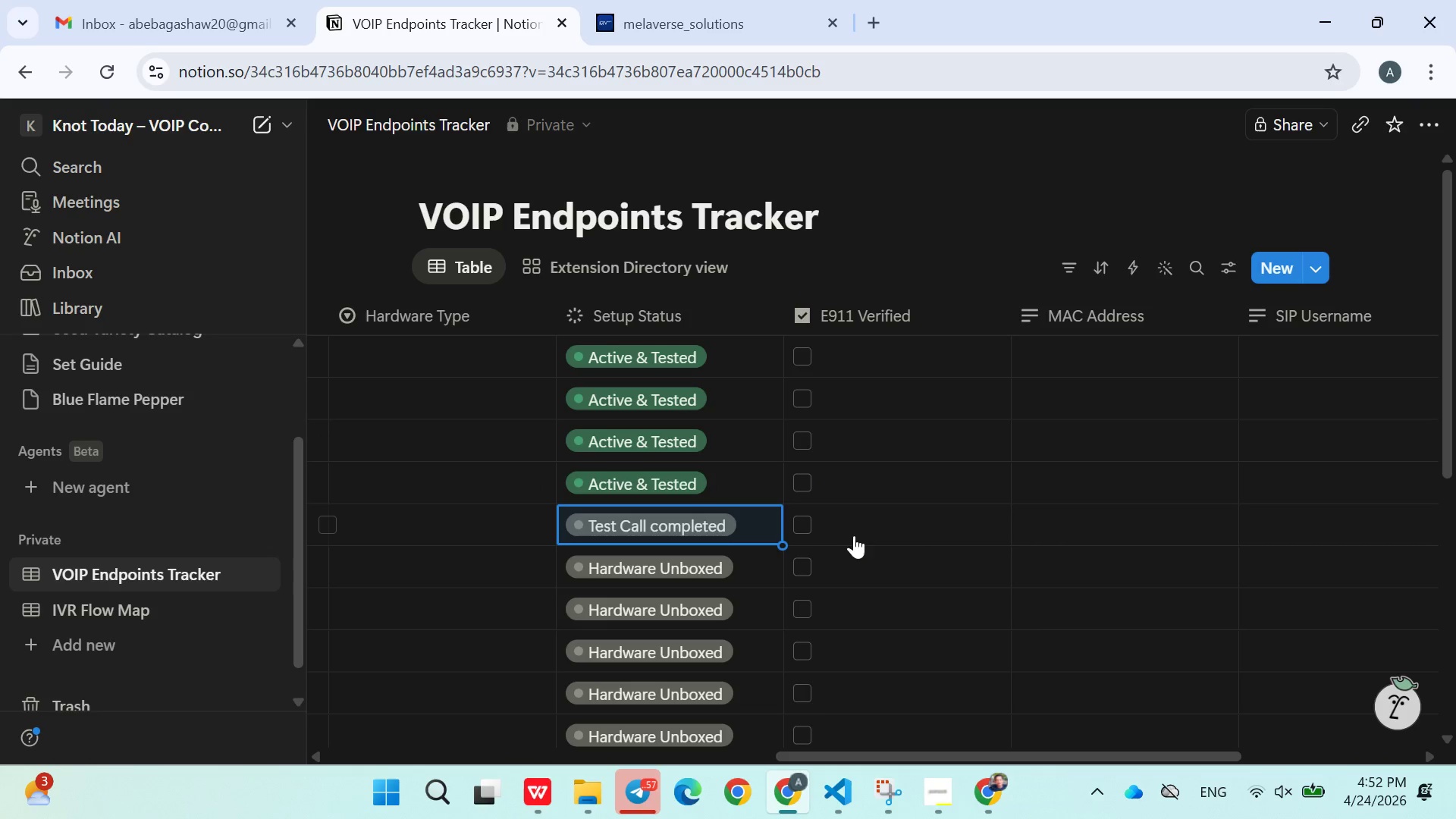 
wait(5.69)
 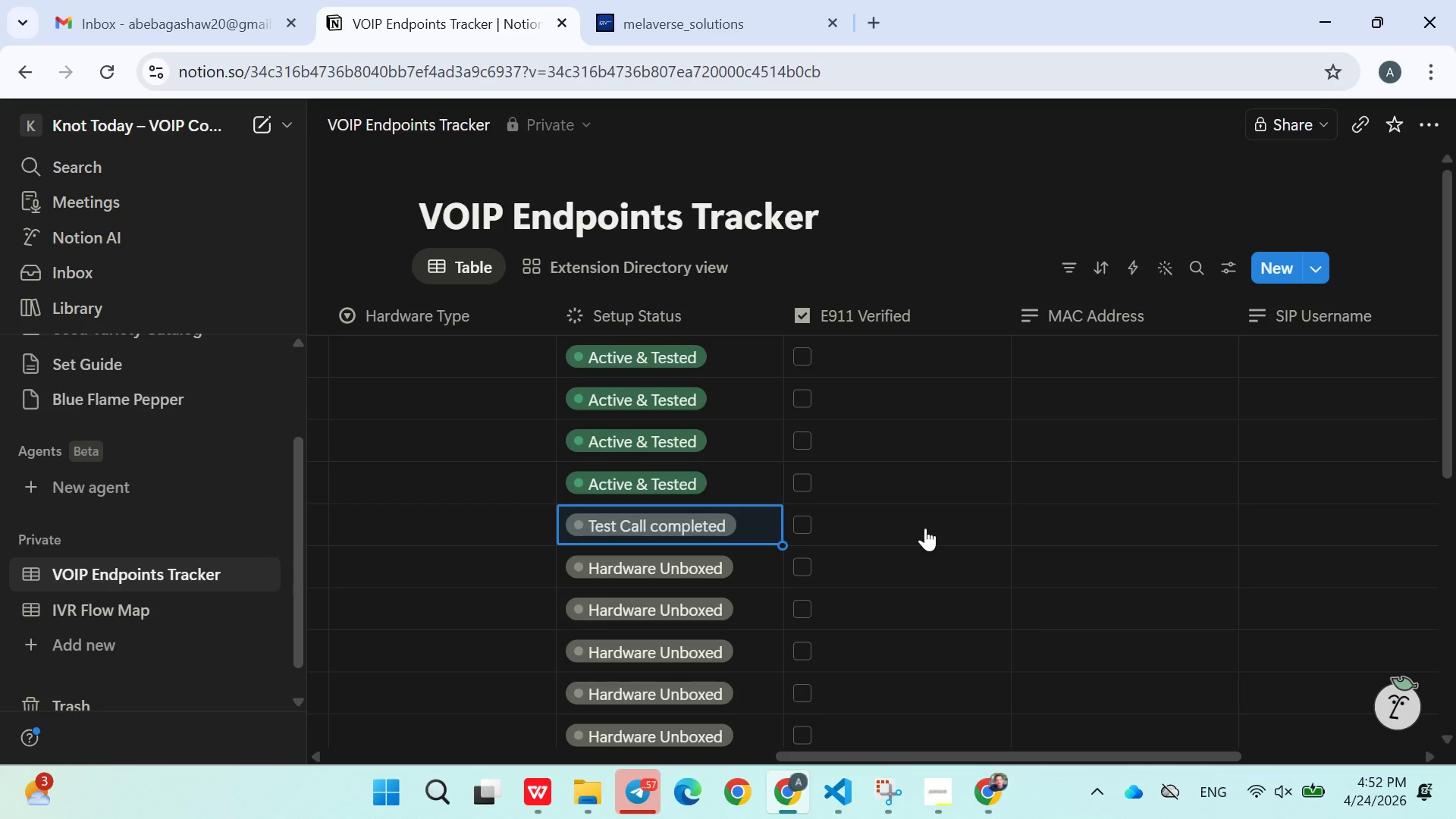 
left_click([674, 523])
 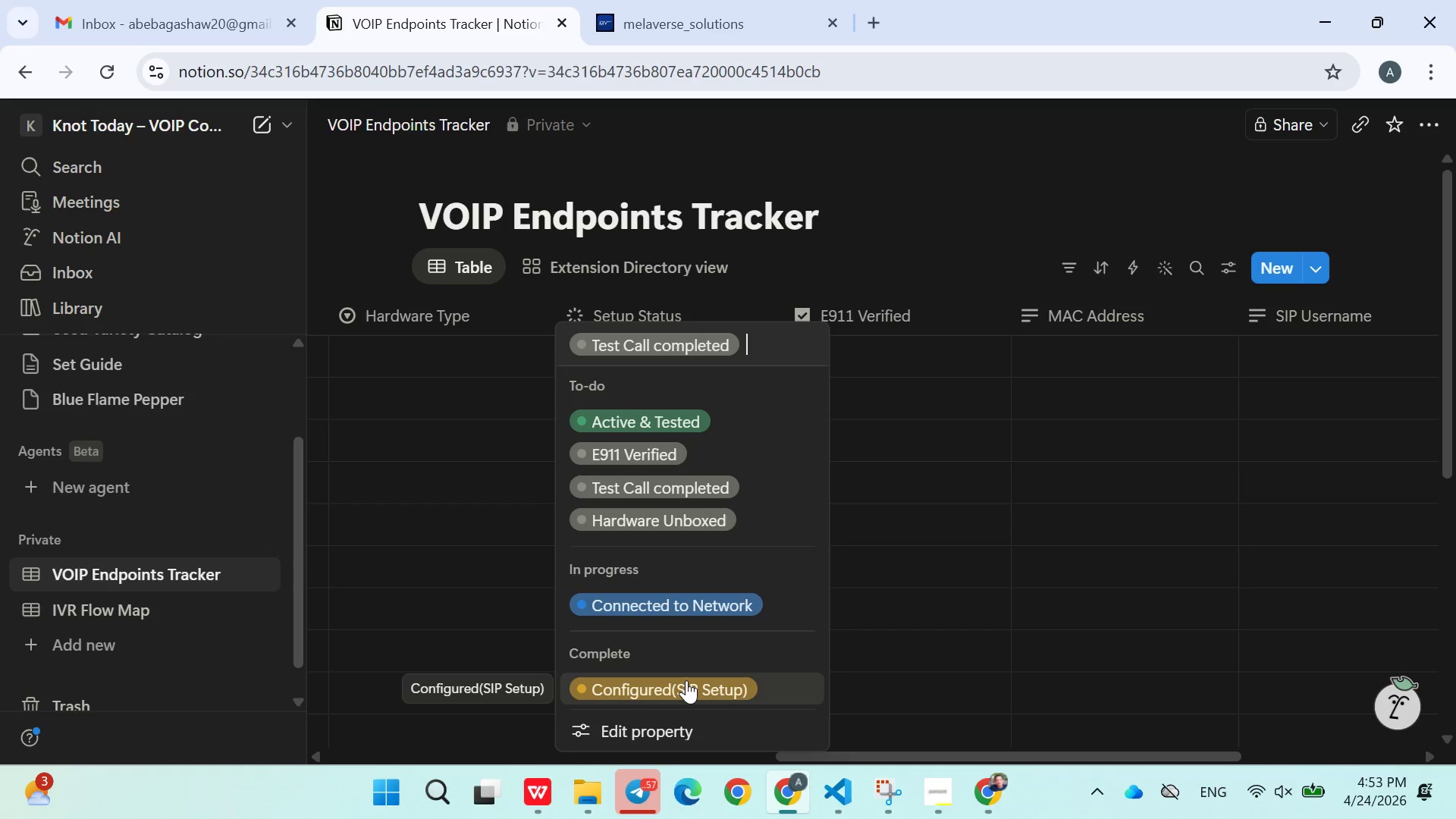 
left_click([686, 680])
 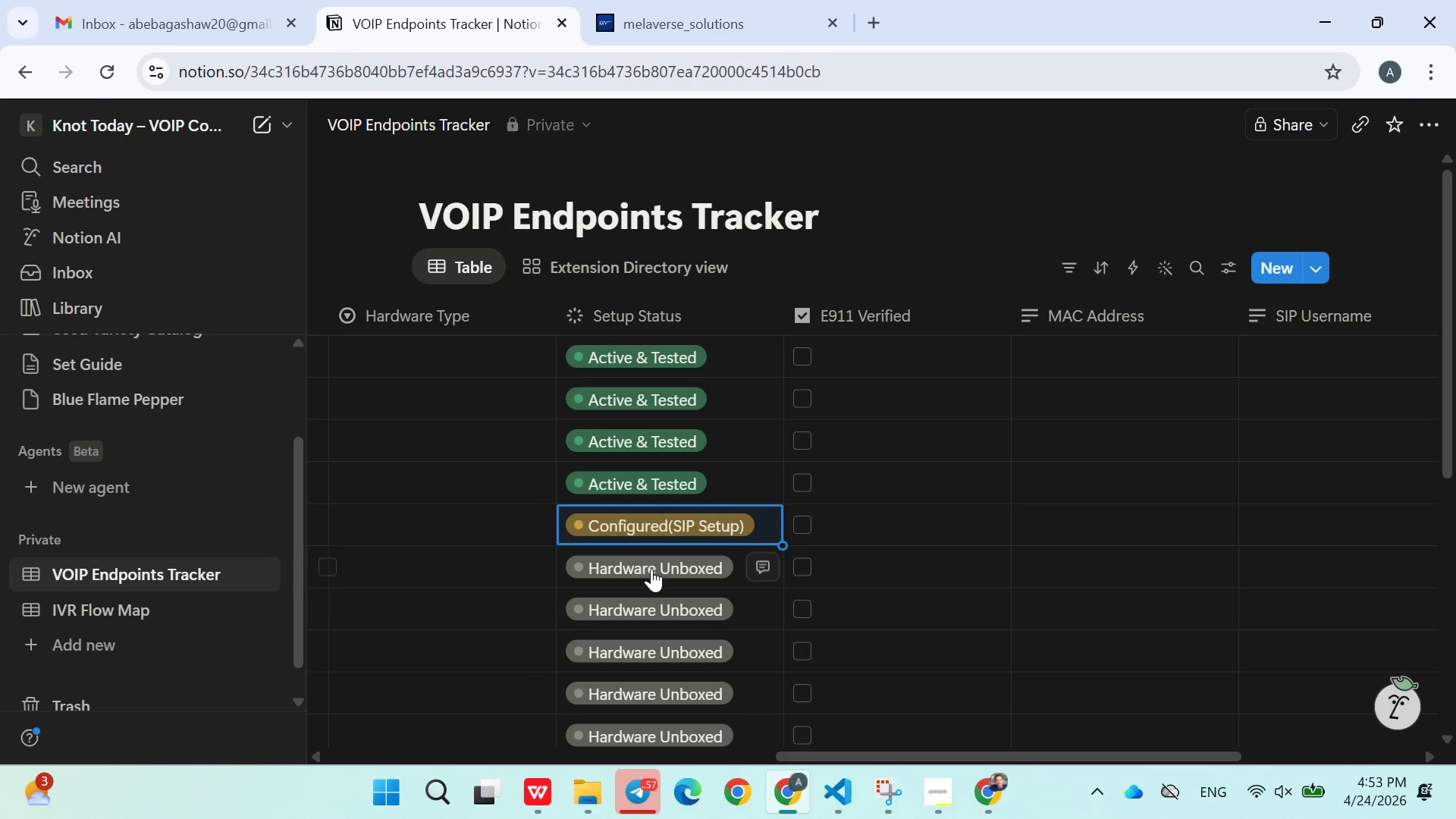 
double_click([651, 569])
 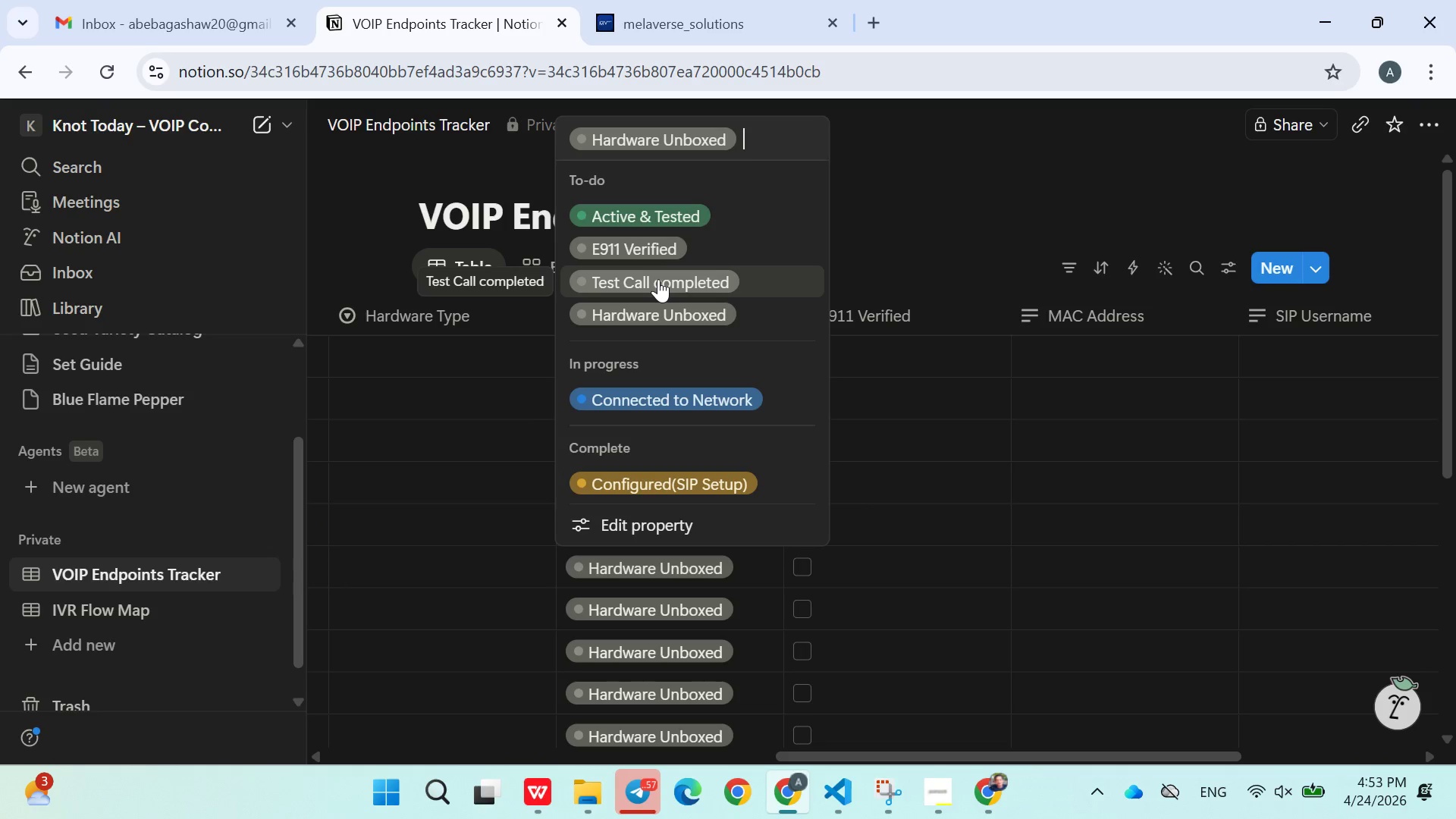 
left_click([657, 397])
 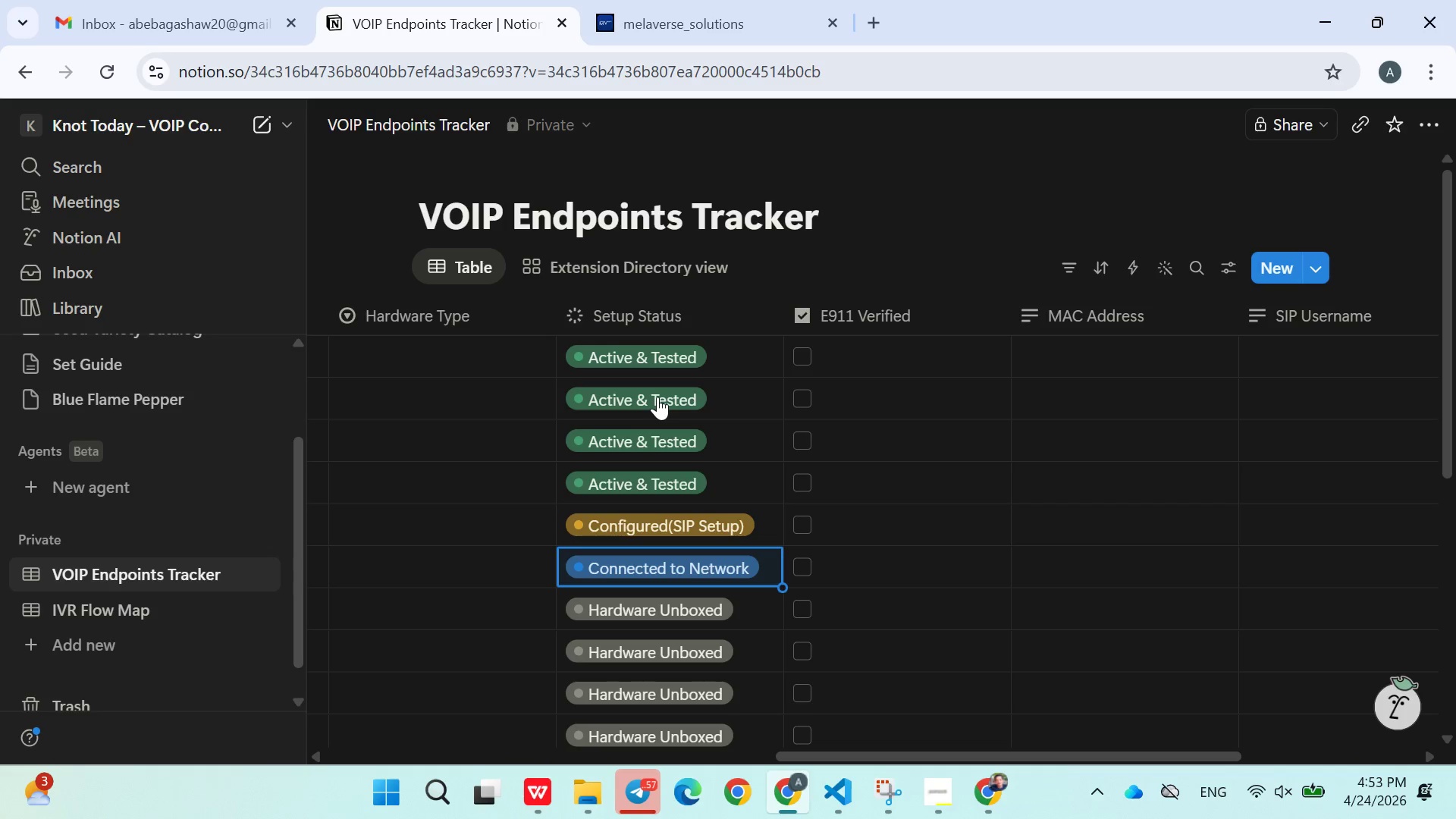 
wait(8.55)
 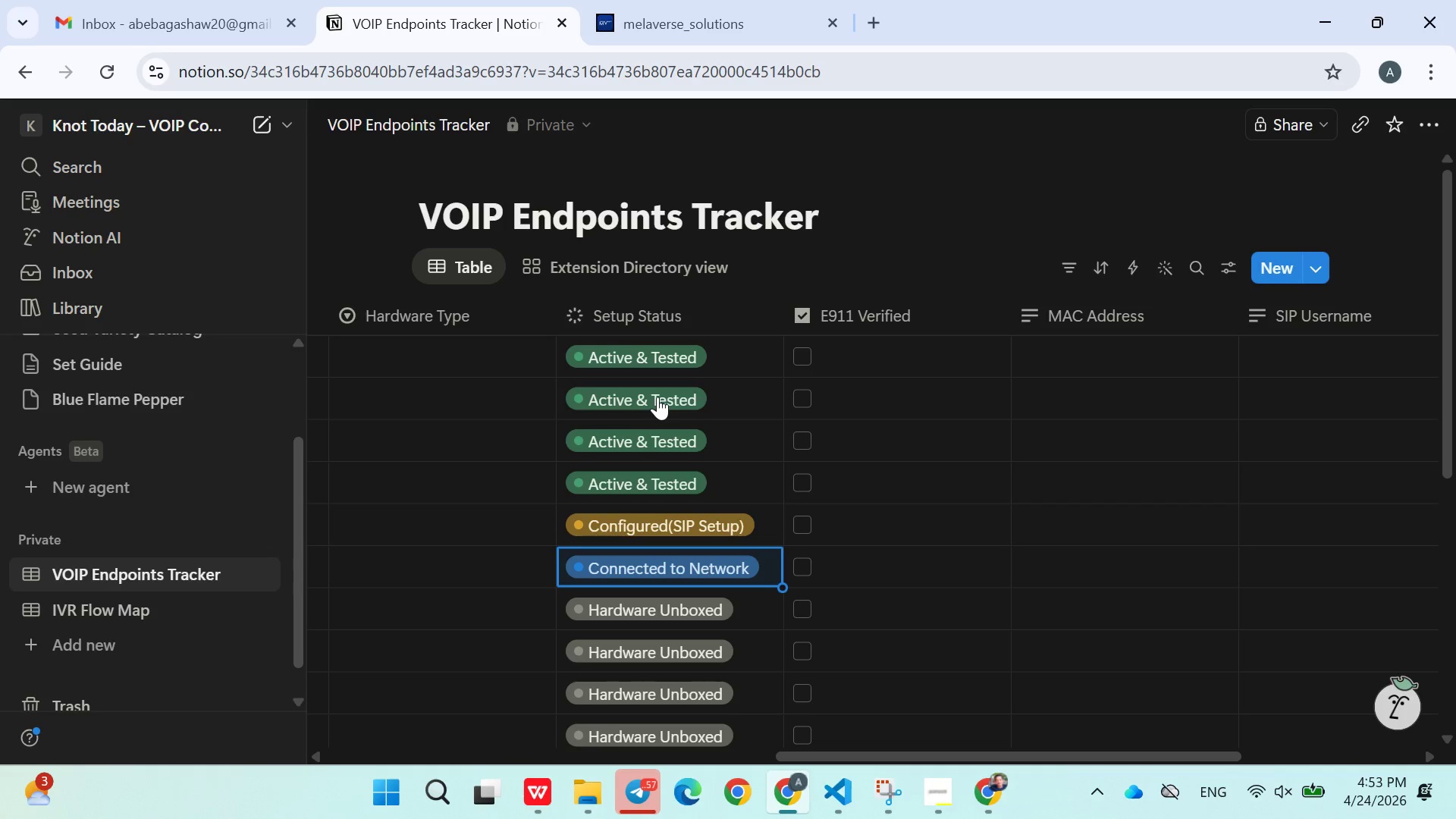 
left_click([686, 514])
 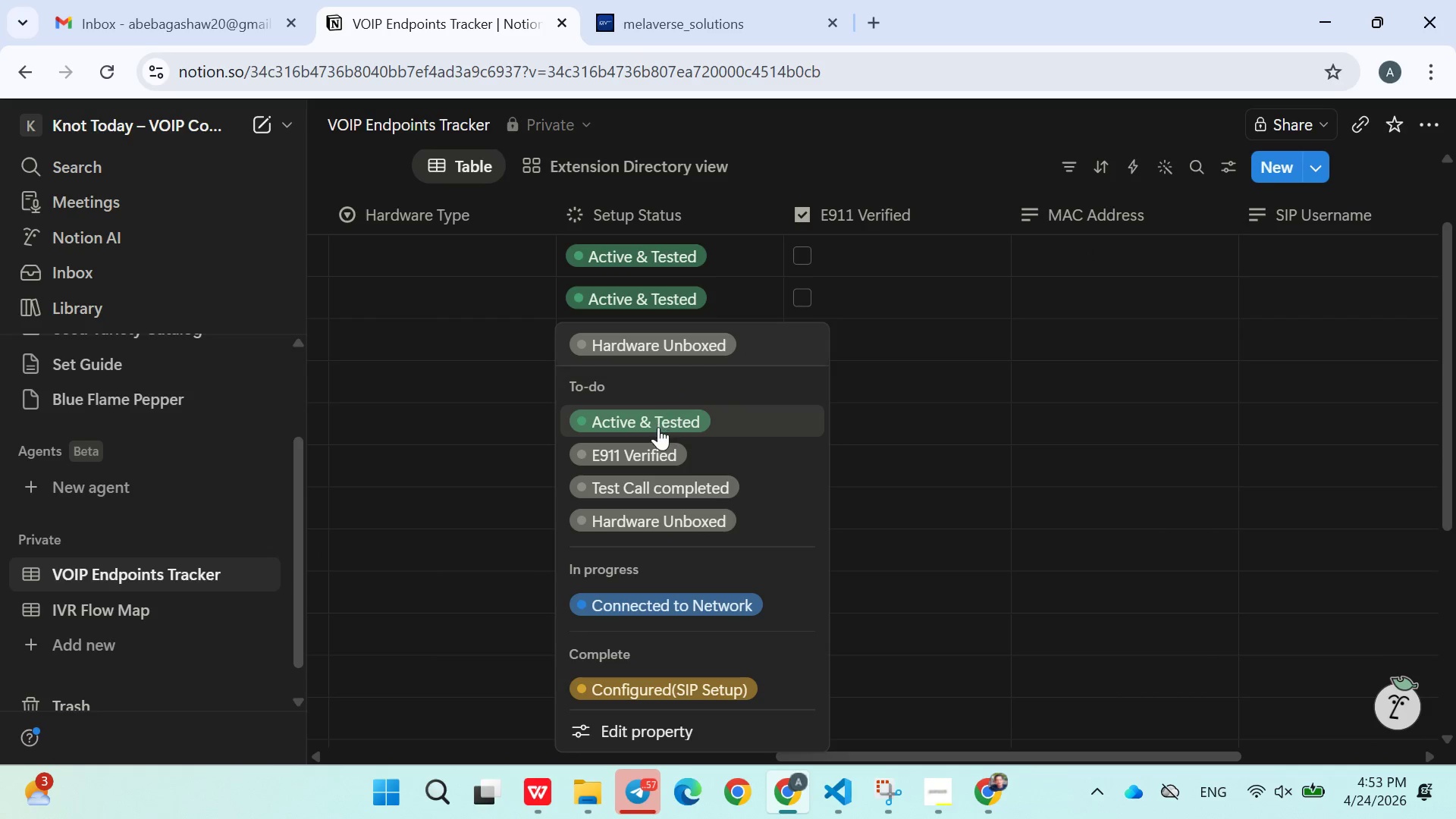 
left_click([658, 427])
 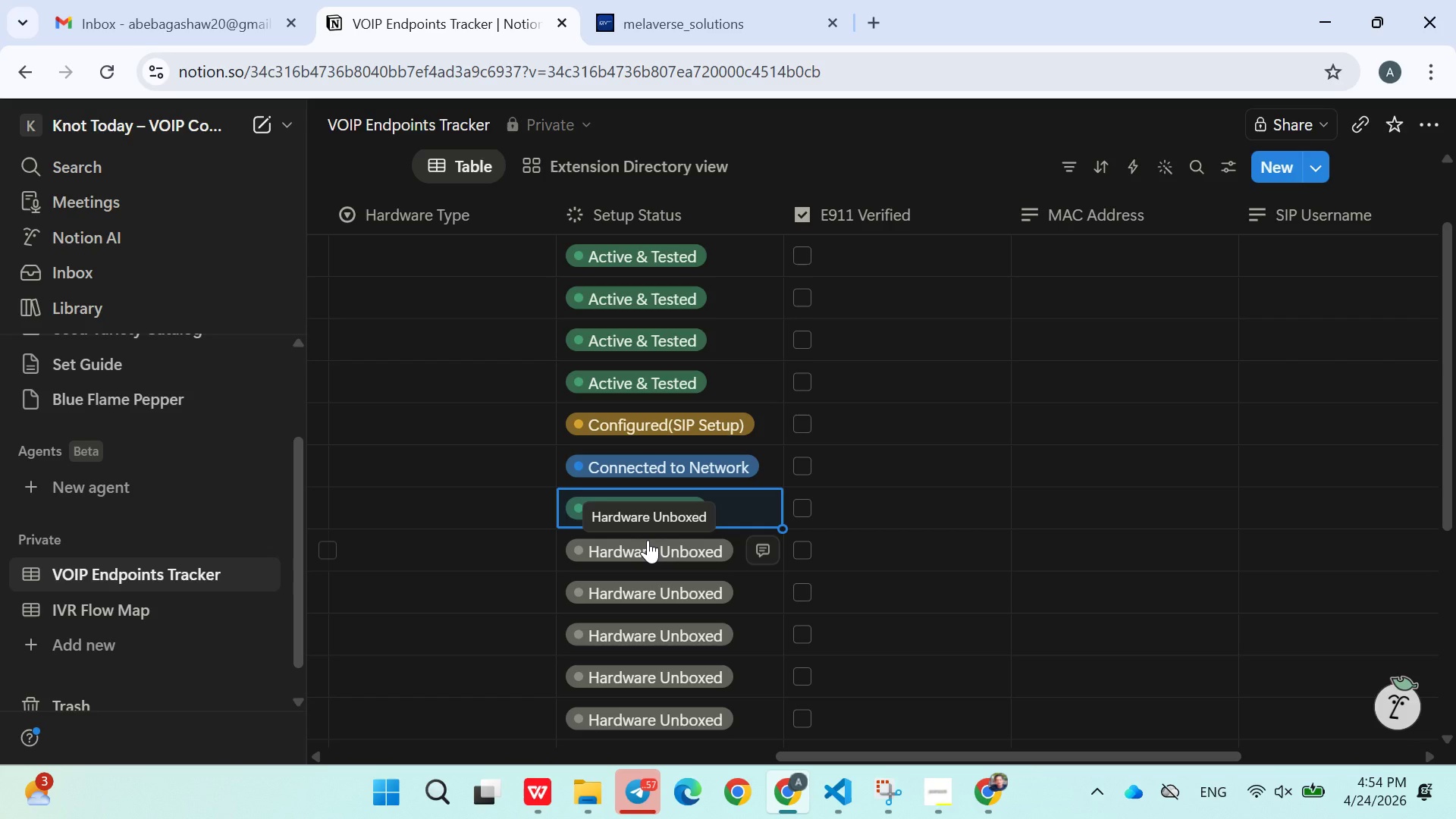 
wait(94.34)
 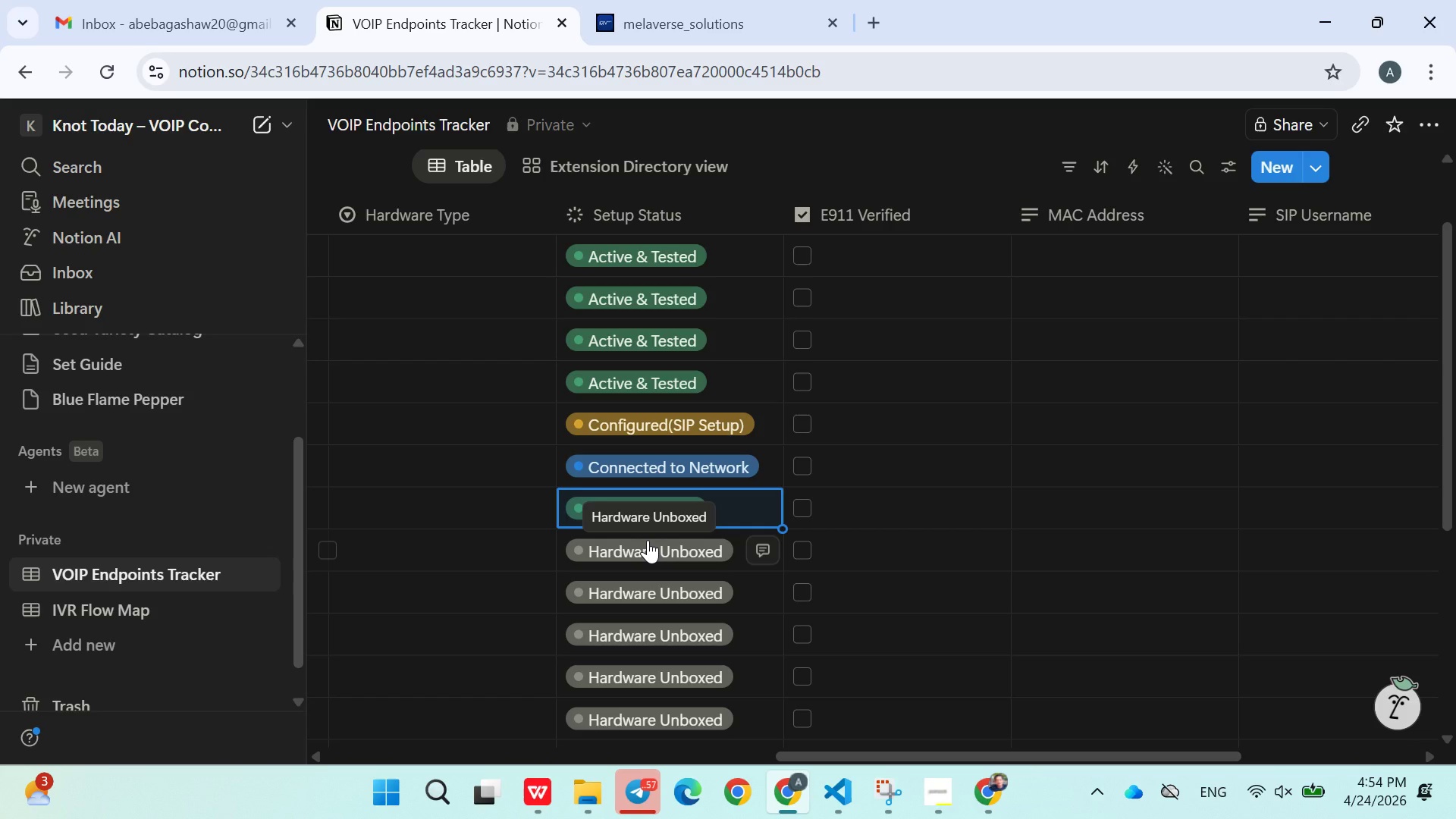 
left_click([651, 548])
 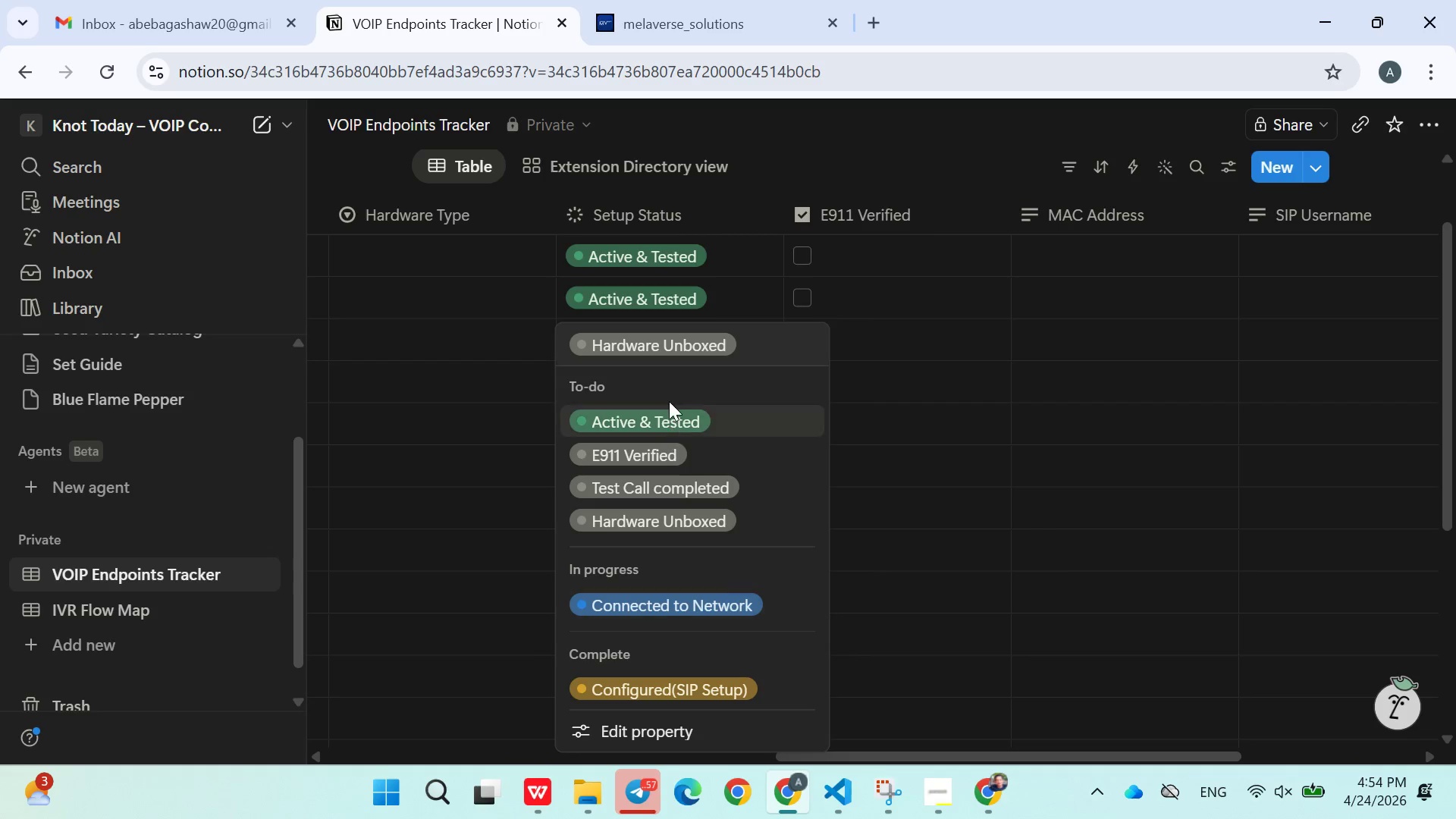 
left_click([667, 413])
 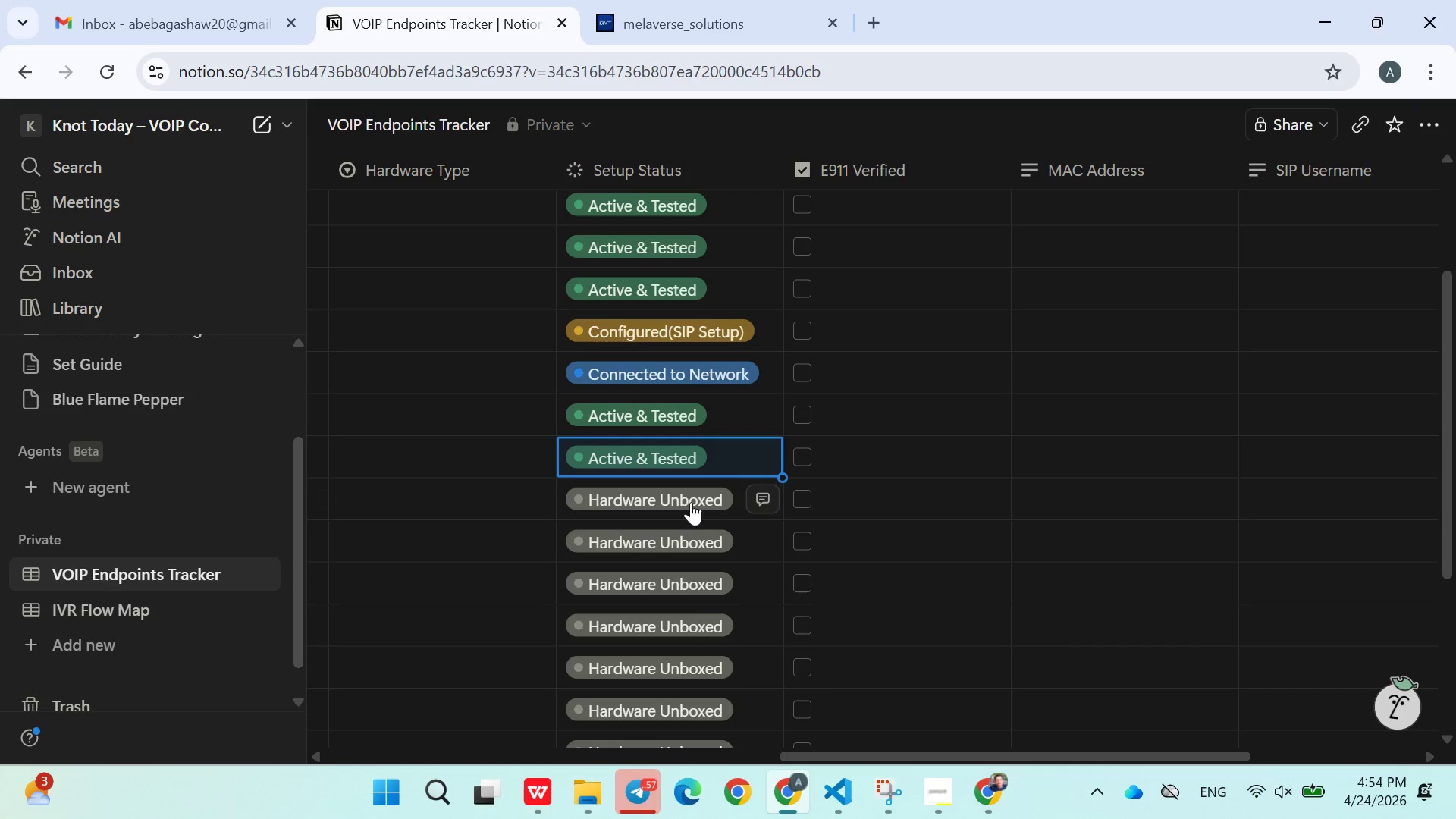 
left_click([683, 491])
 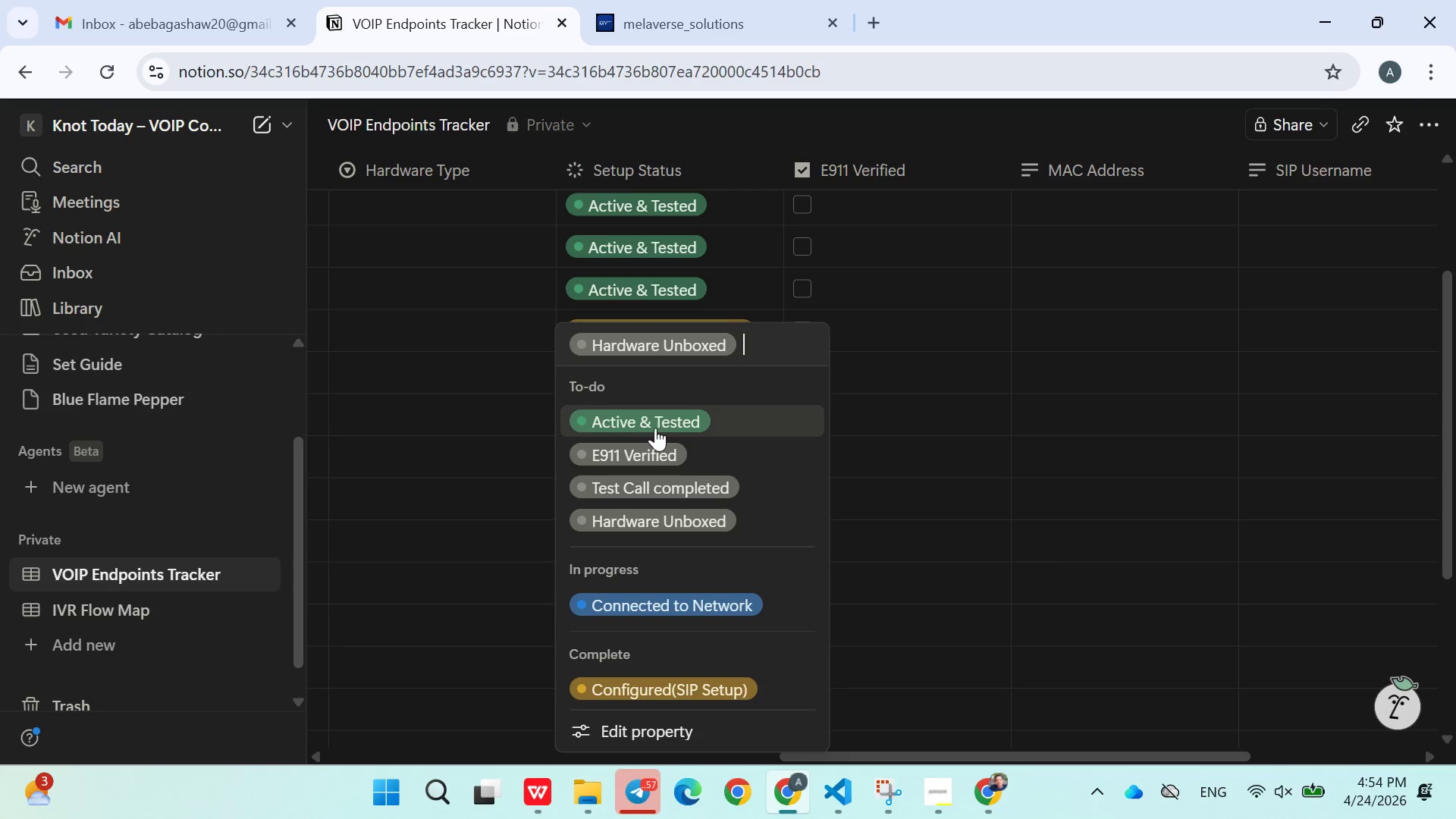 
left_click([655, 425])
 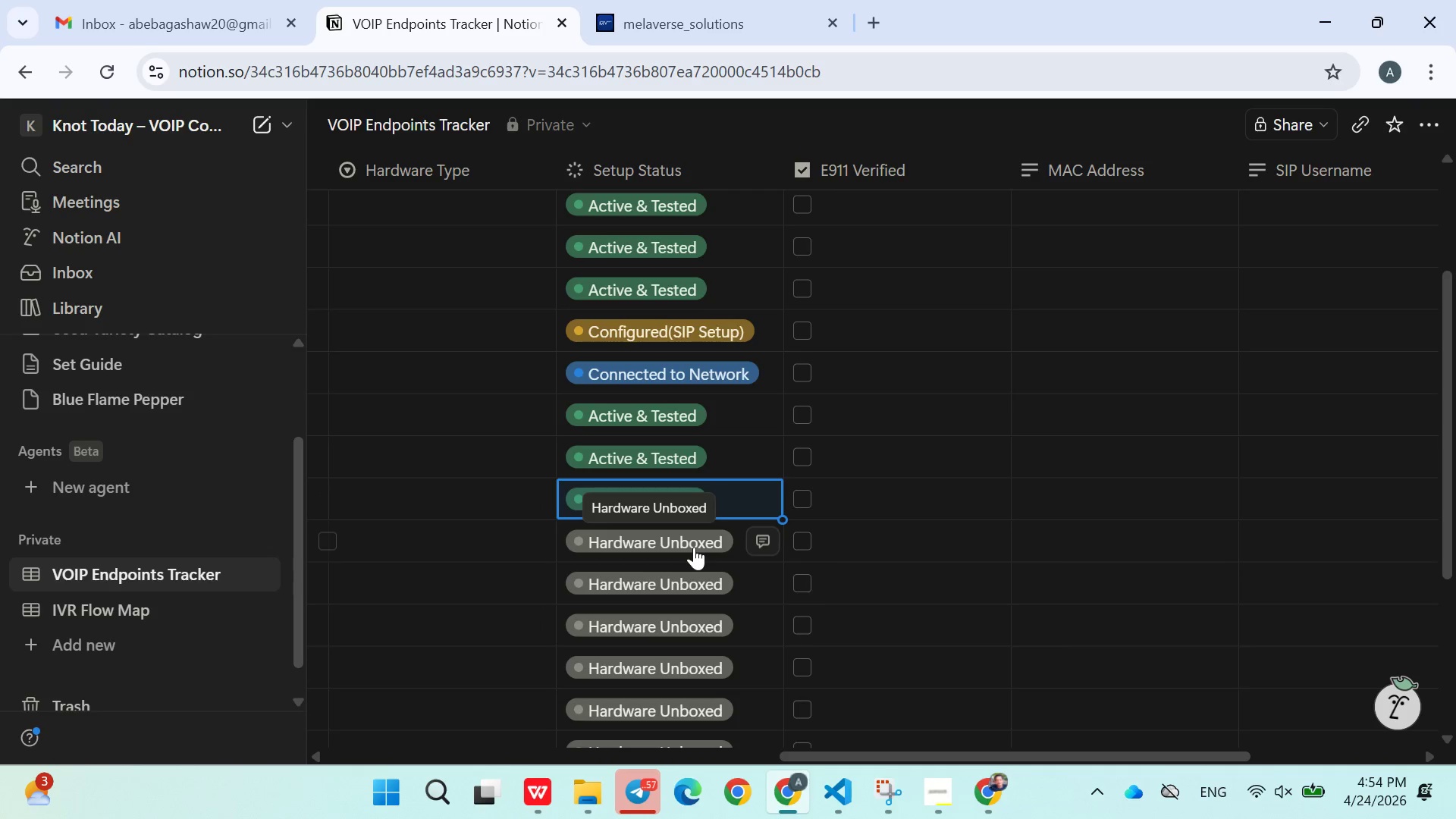 
left_click([694, 544])
 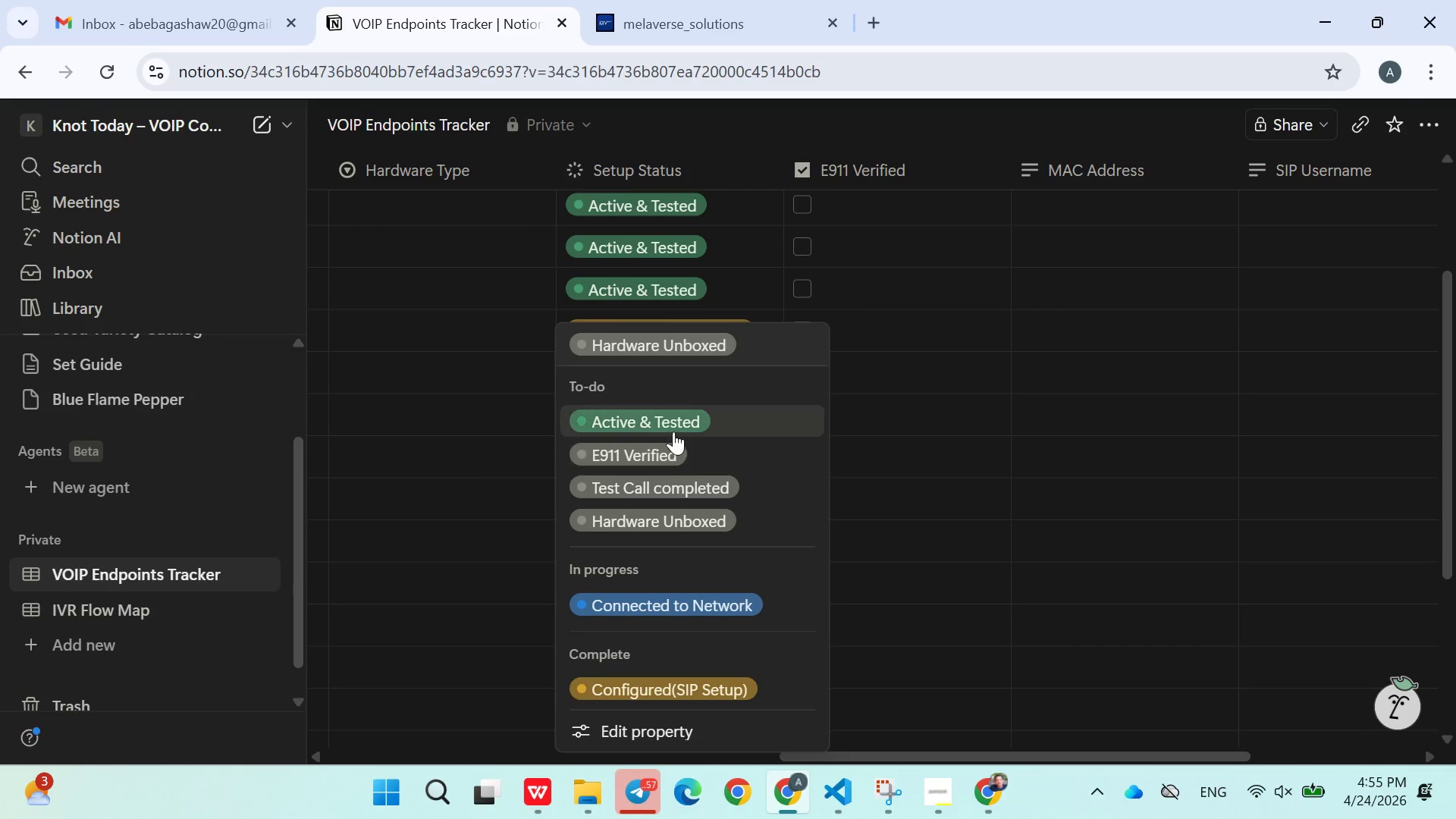 
left_click([673, 430])
 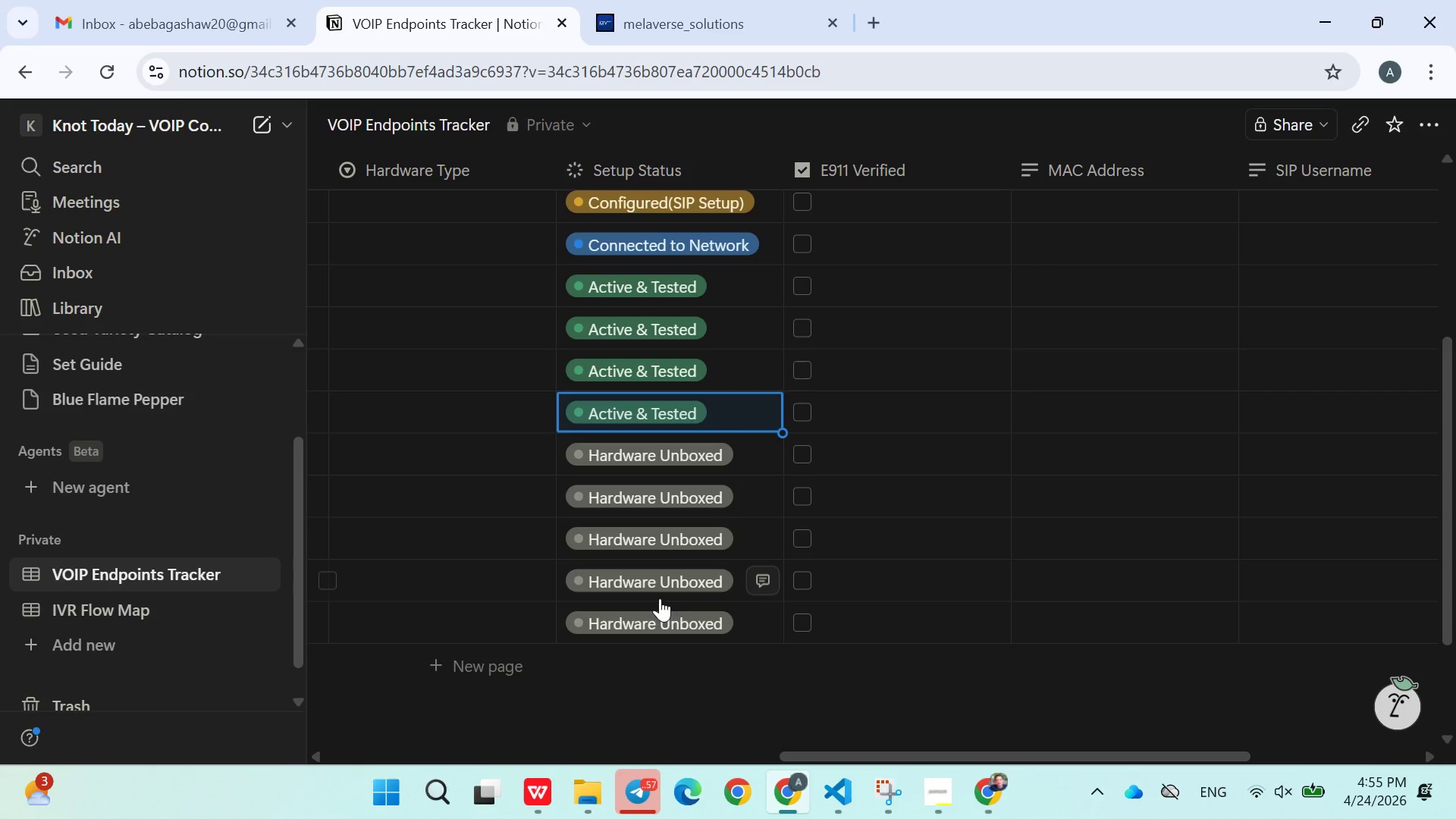 
wait(13.74)
 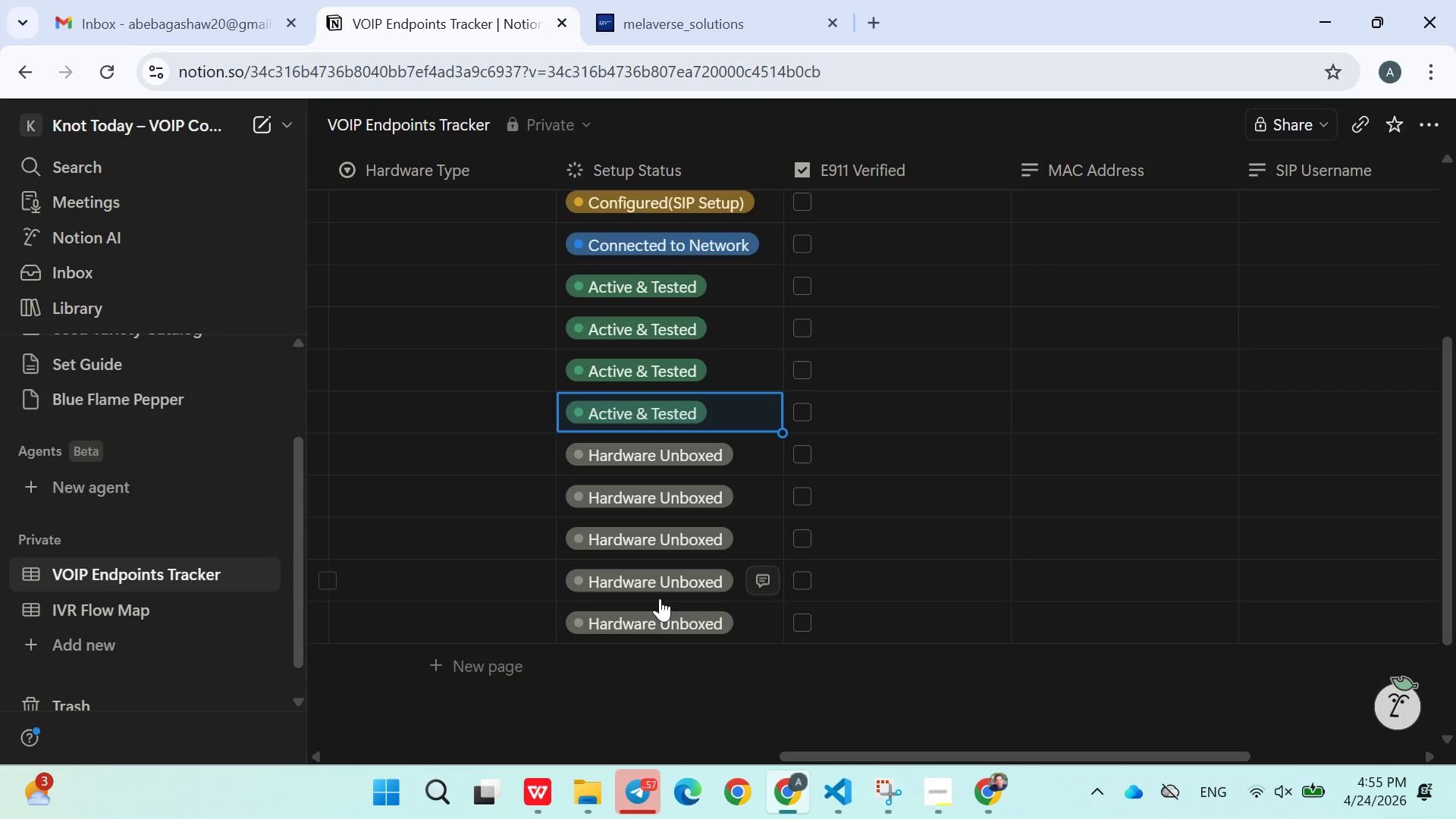 
left_click([657, 454])
 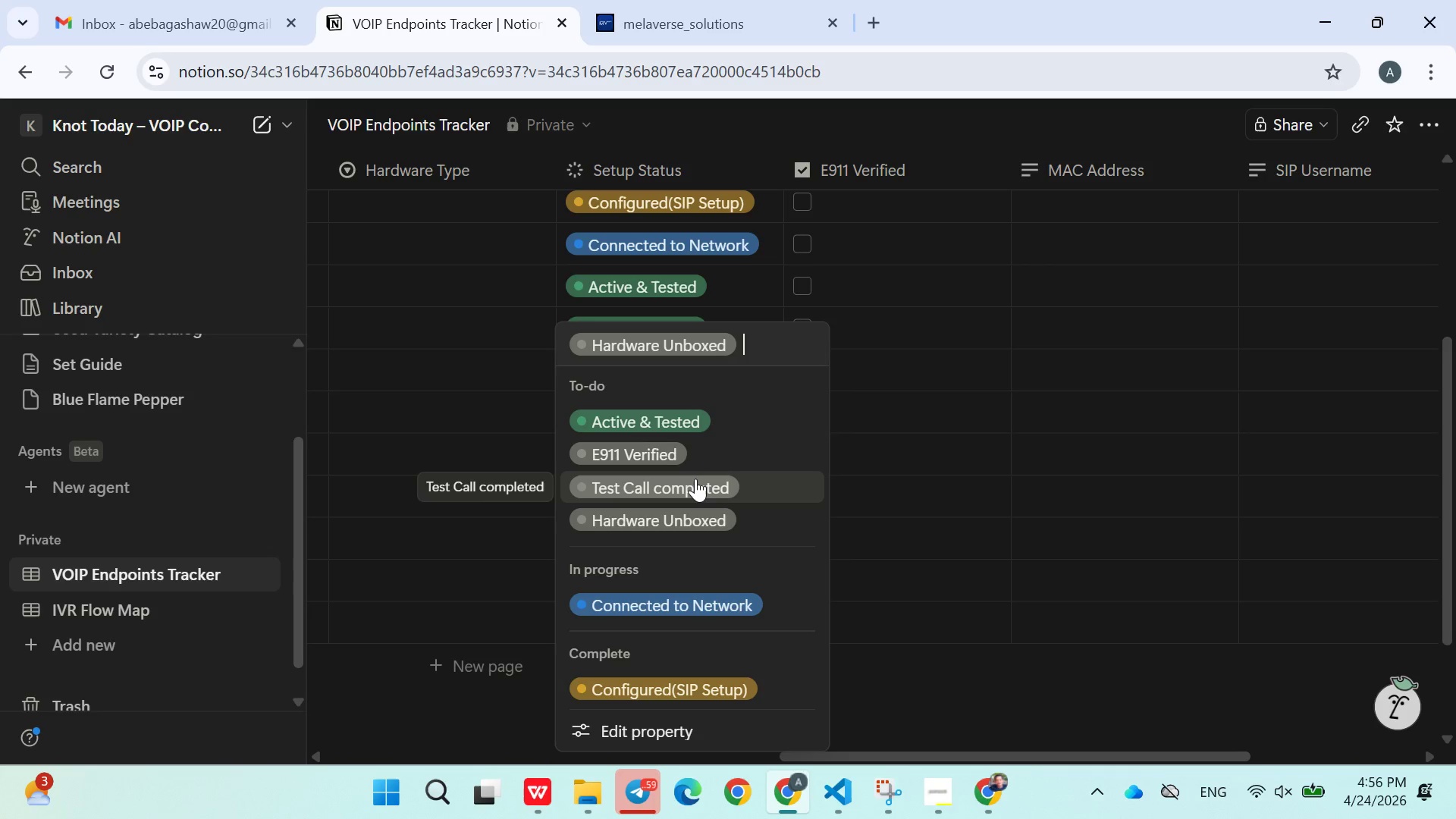 
wait(73.97)
 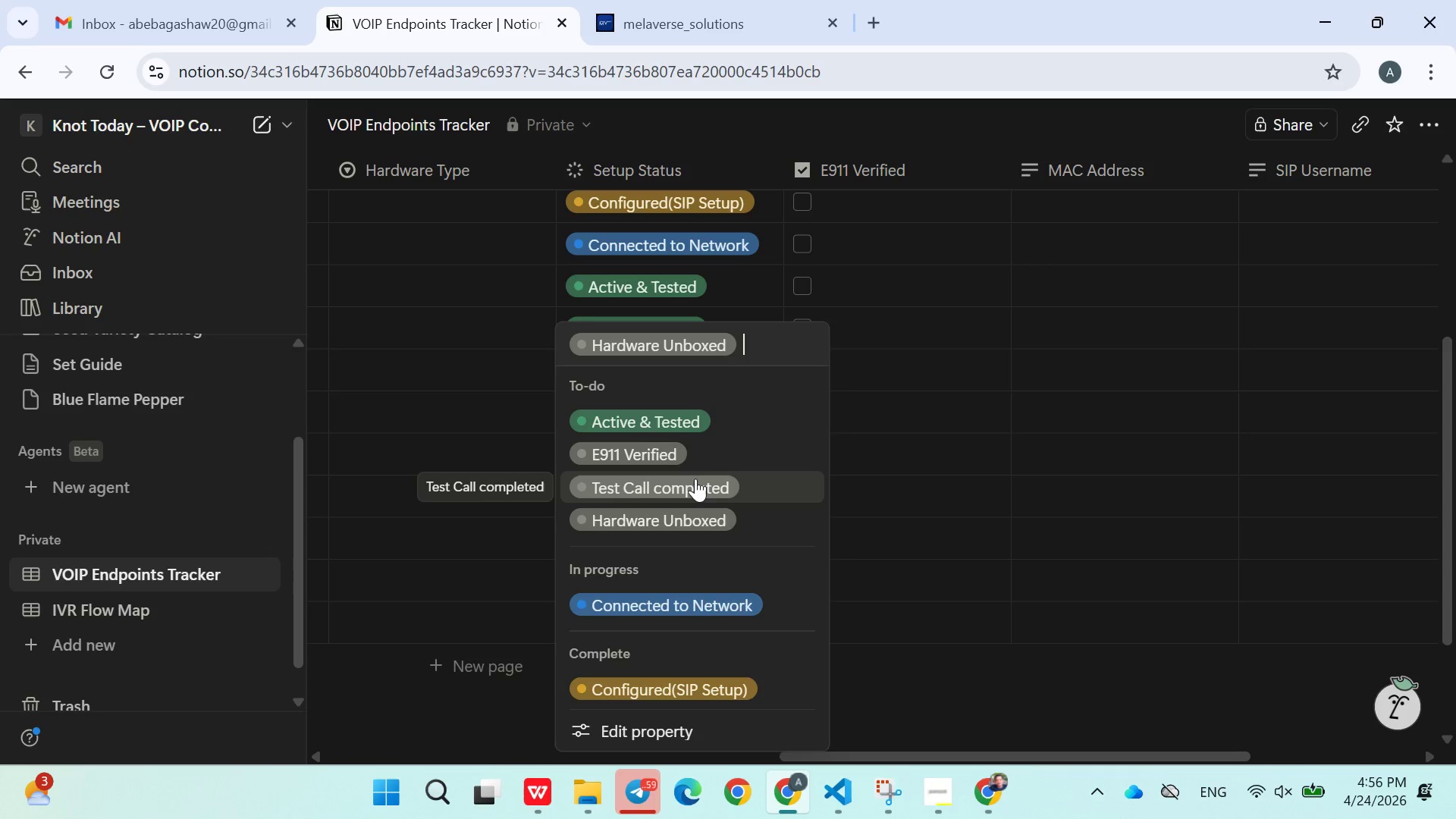 
left_click([1436, 690])
 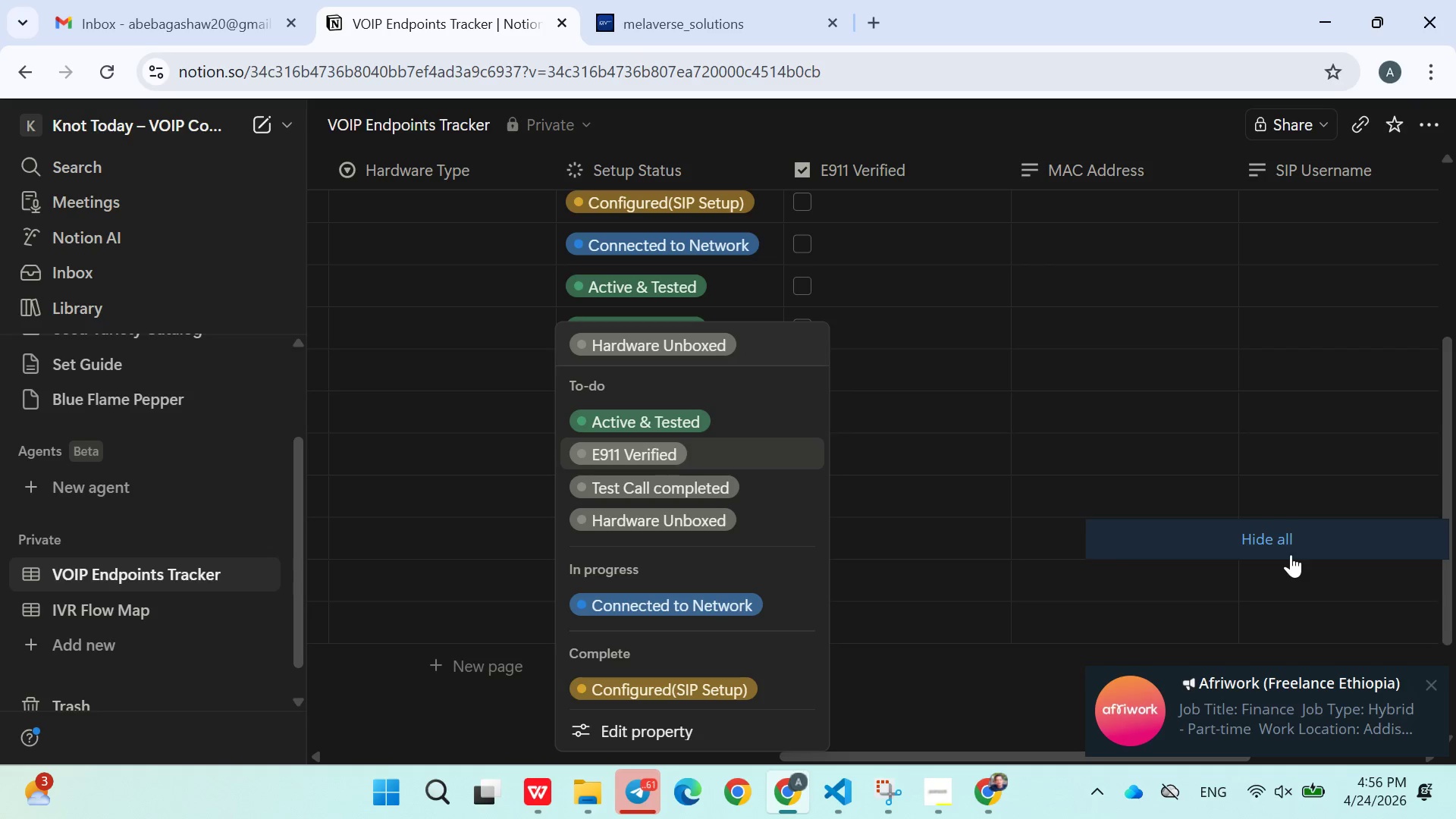 
left_click([1283, 551])
 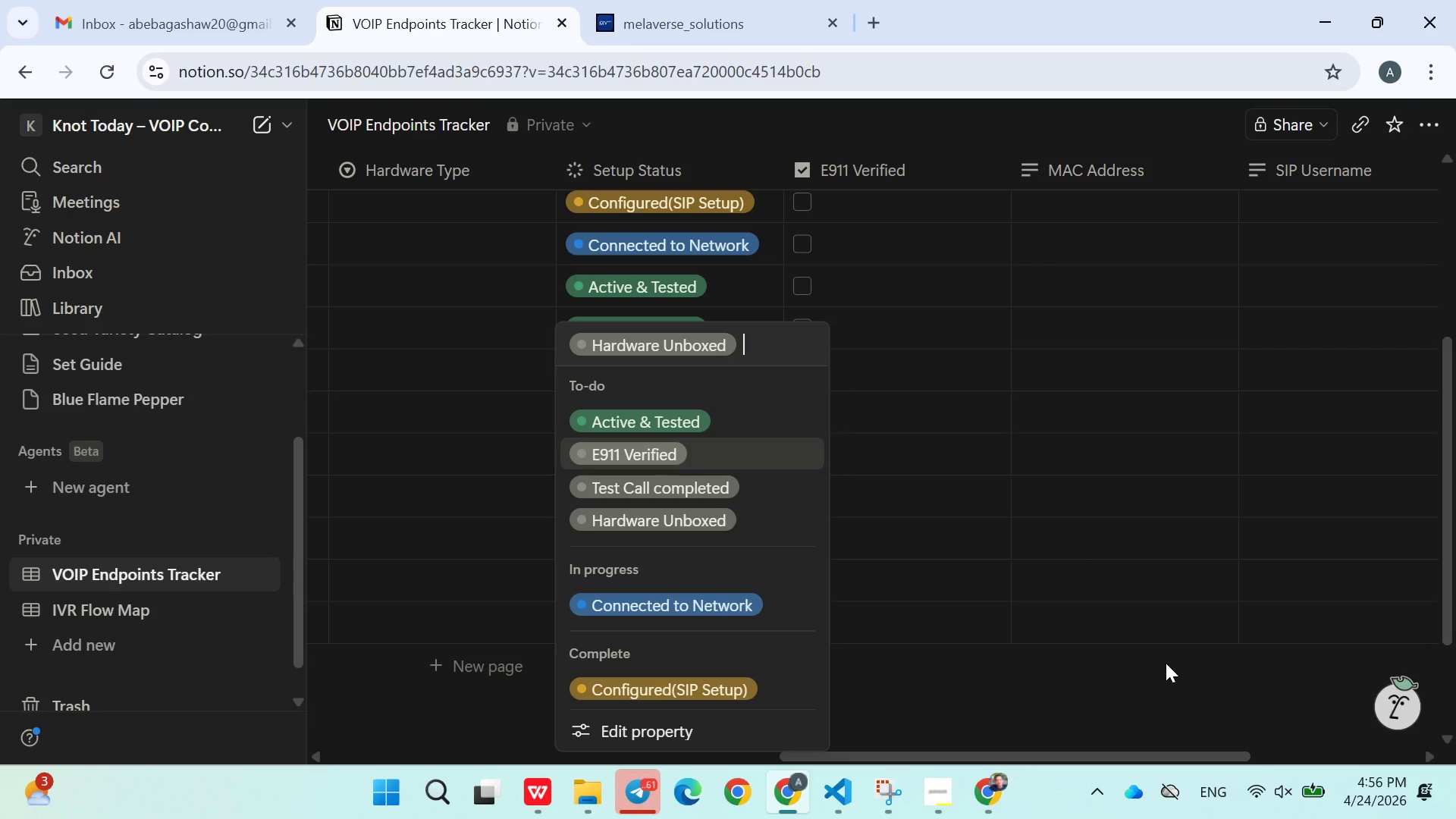 
wait(6.39)
 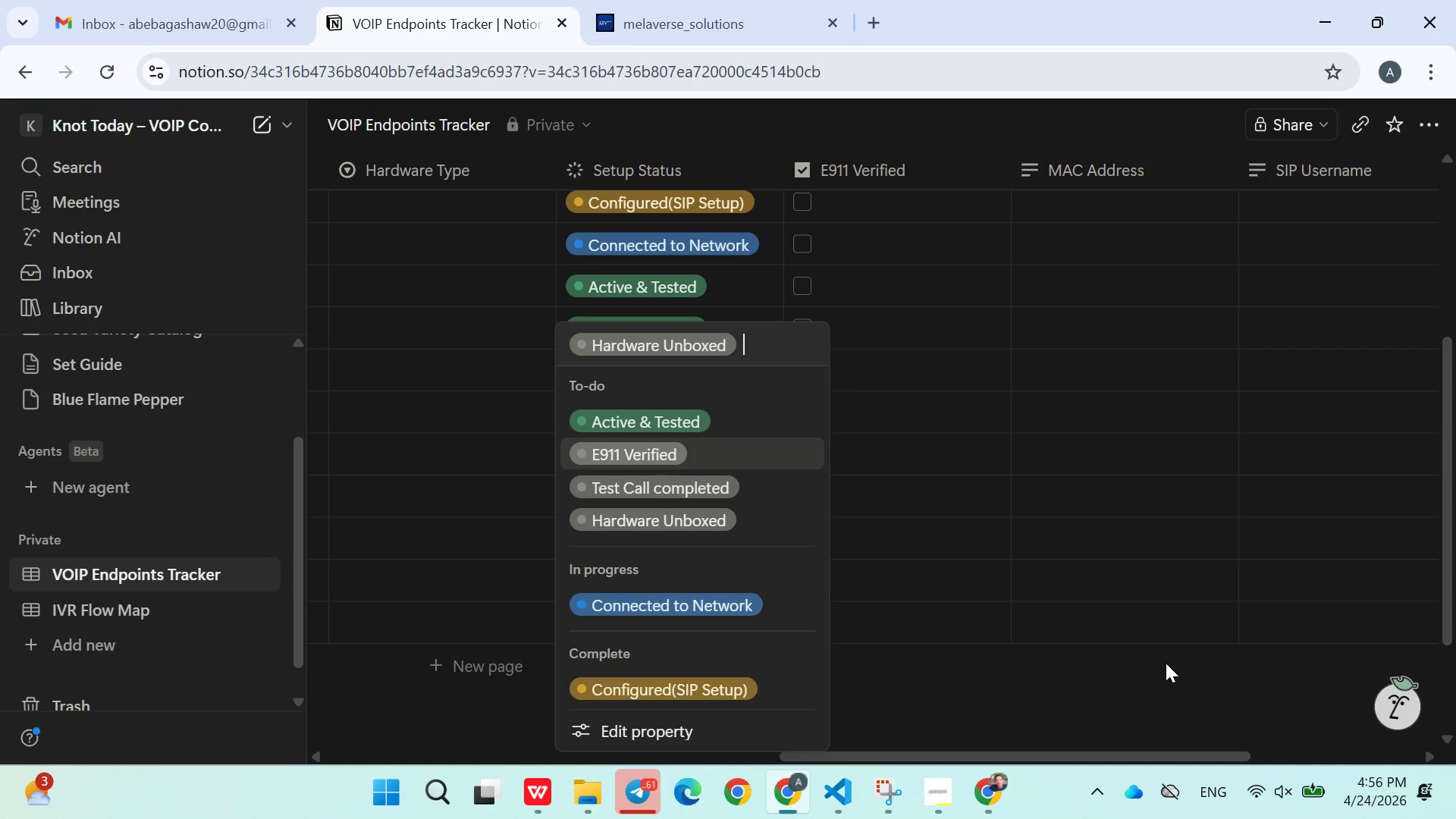 
left_click([949, 782])